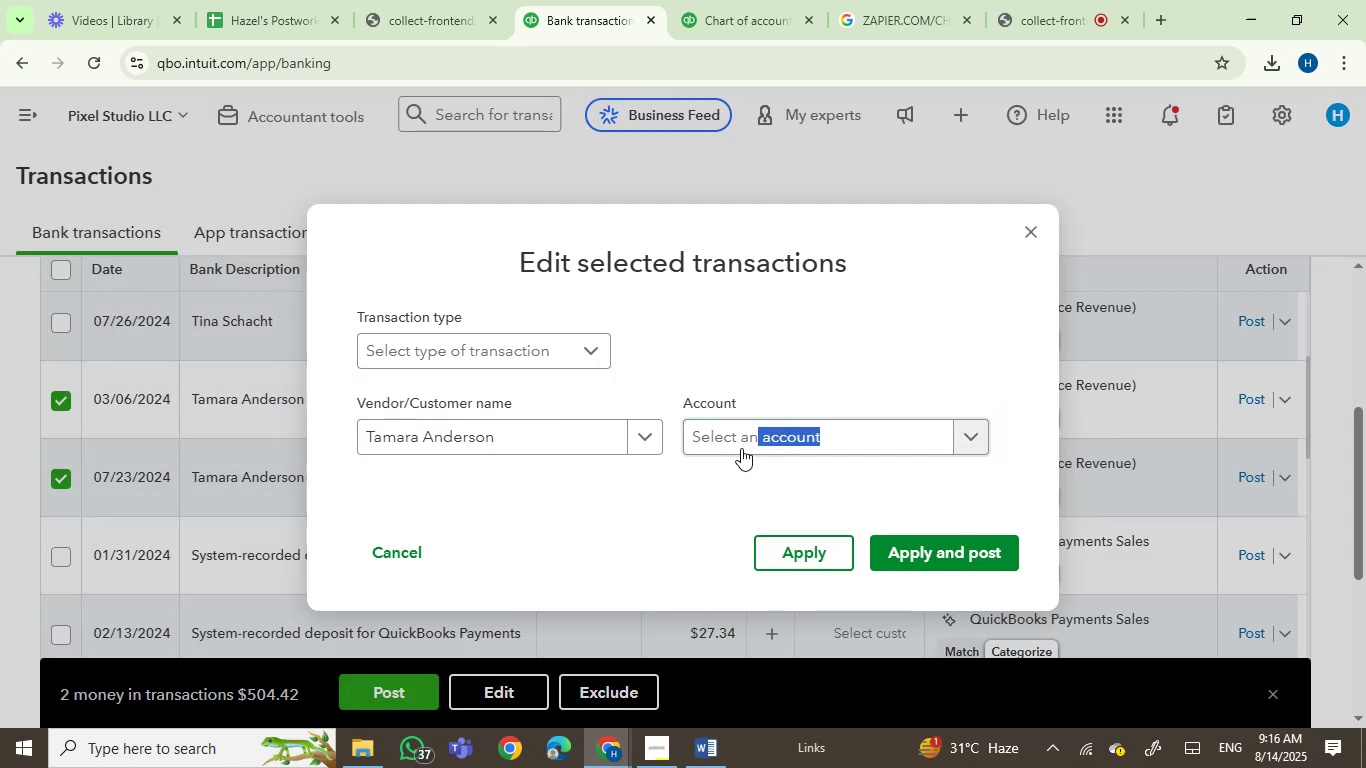 
left_click([741, 443])
 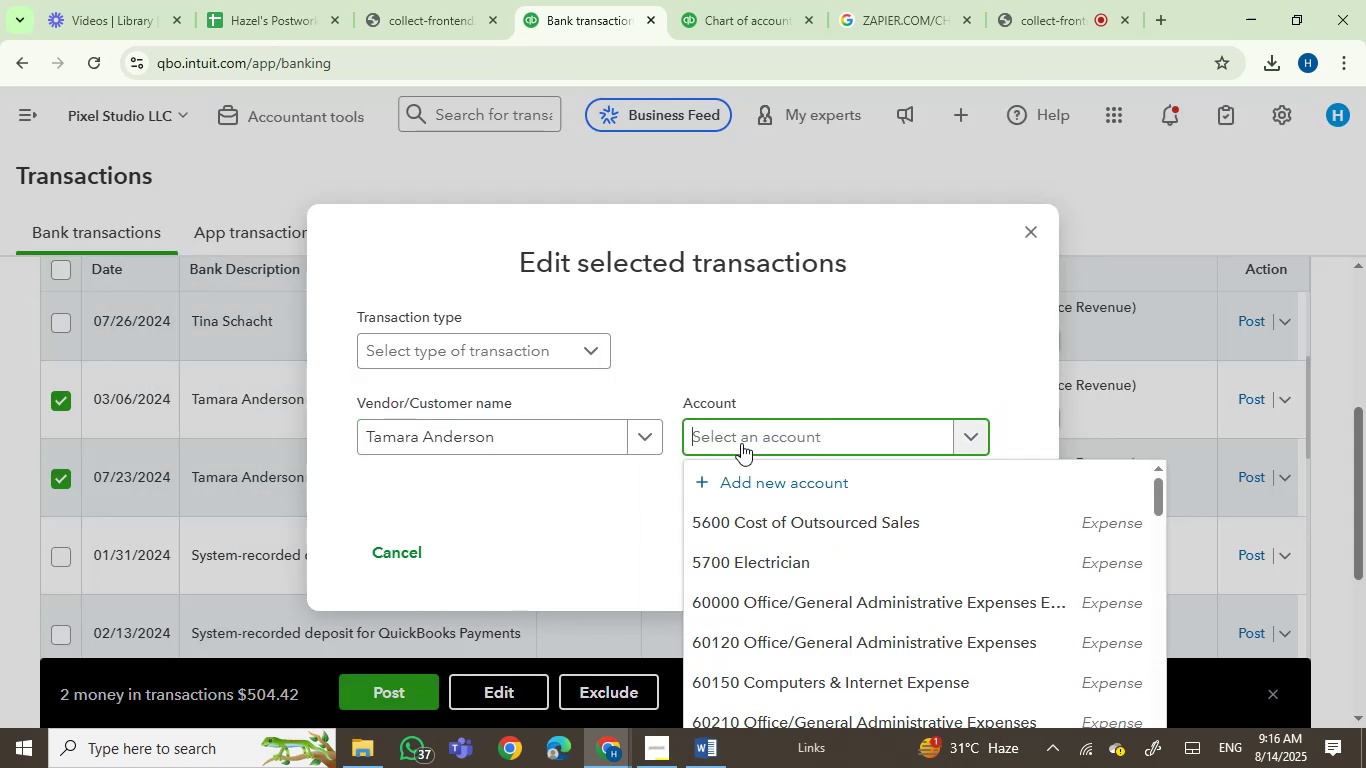 
type(serv)
 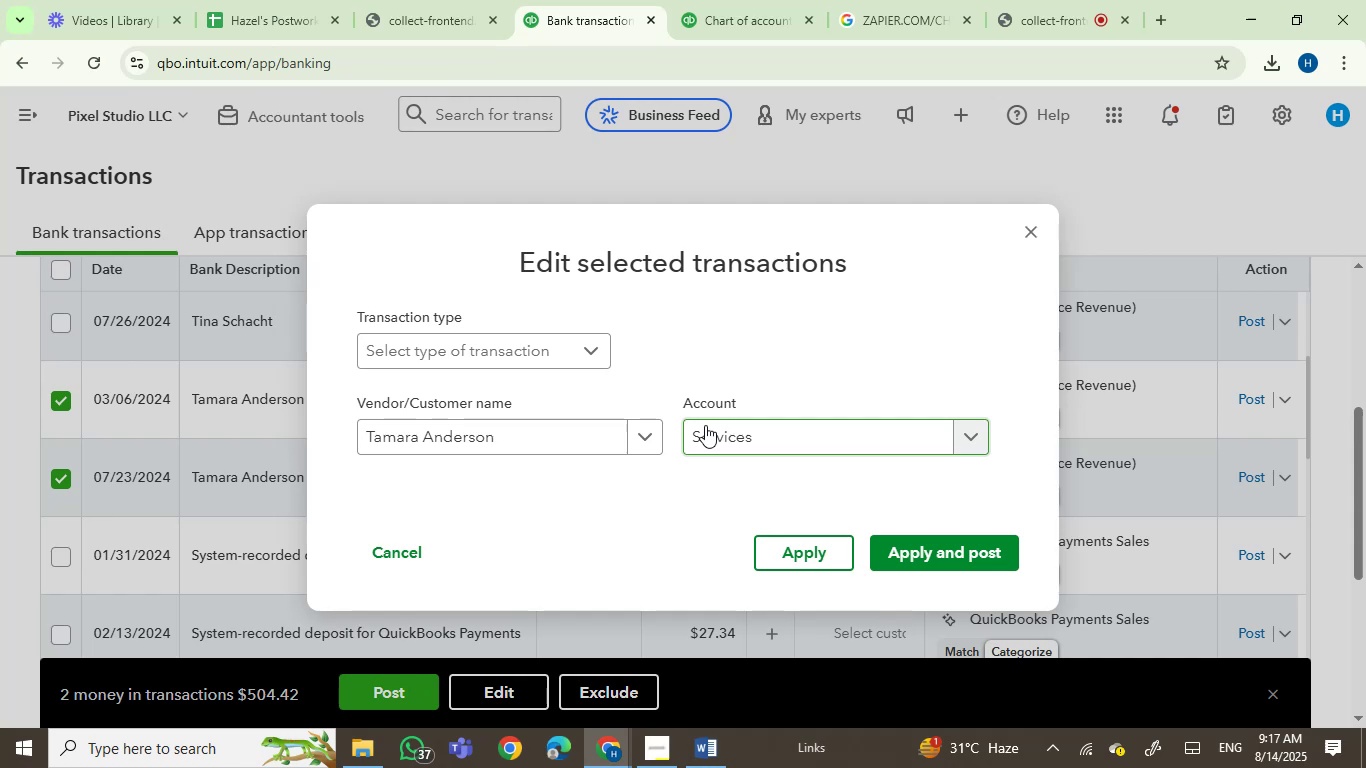 
wait(35.92)
 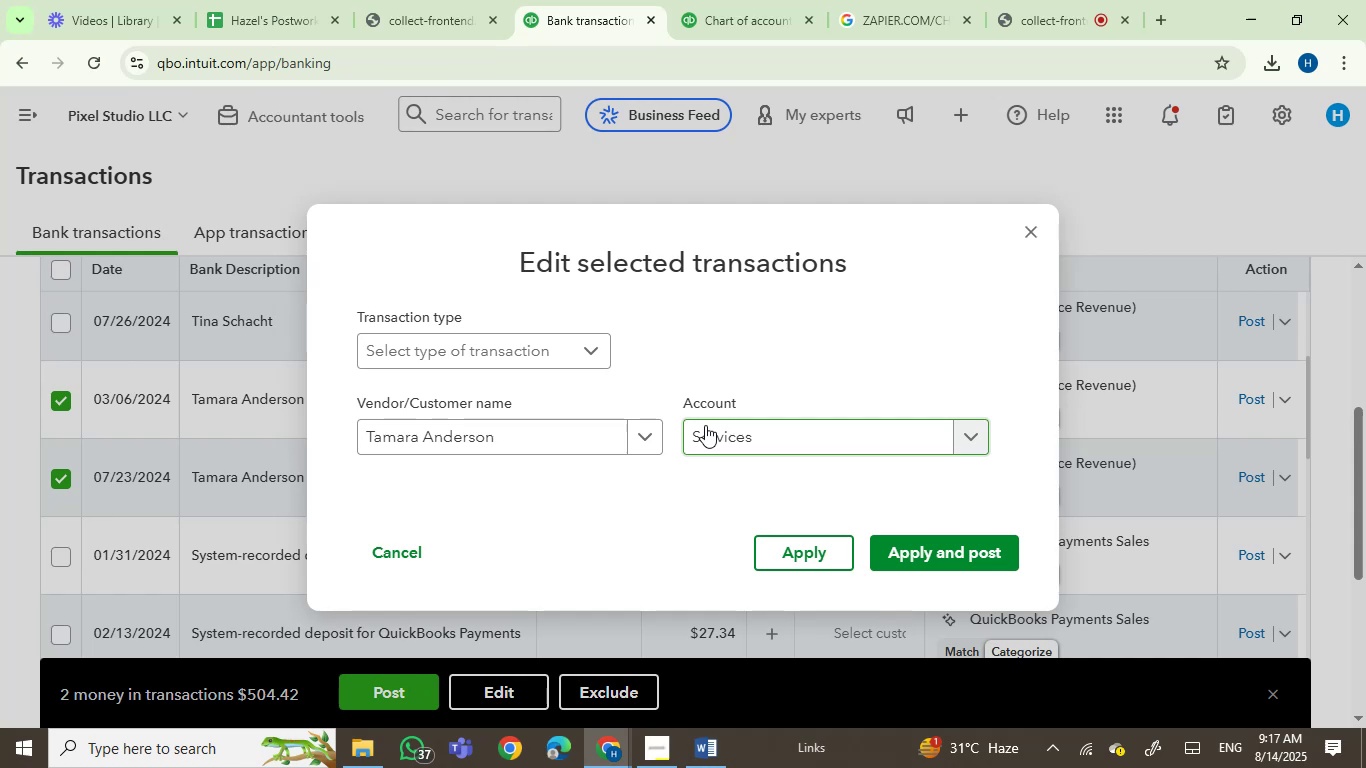 
mouse_move([914, 551])
 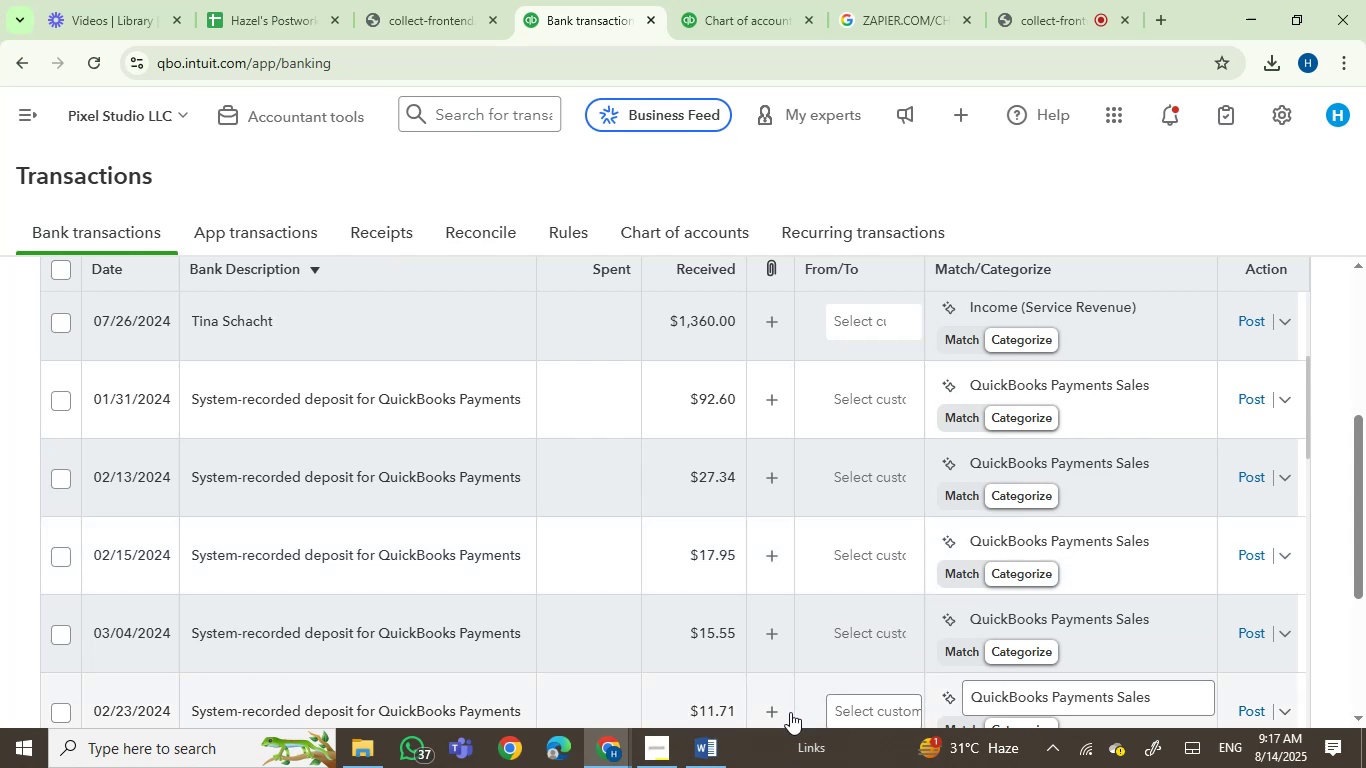 
wait(13.1)
 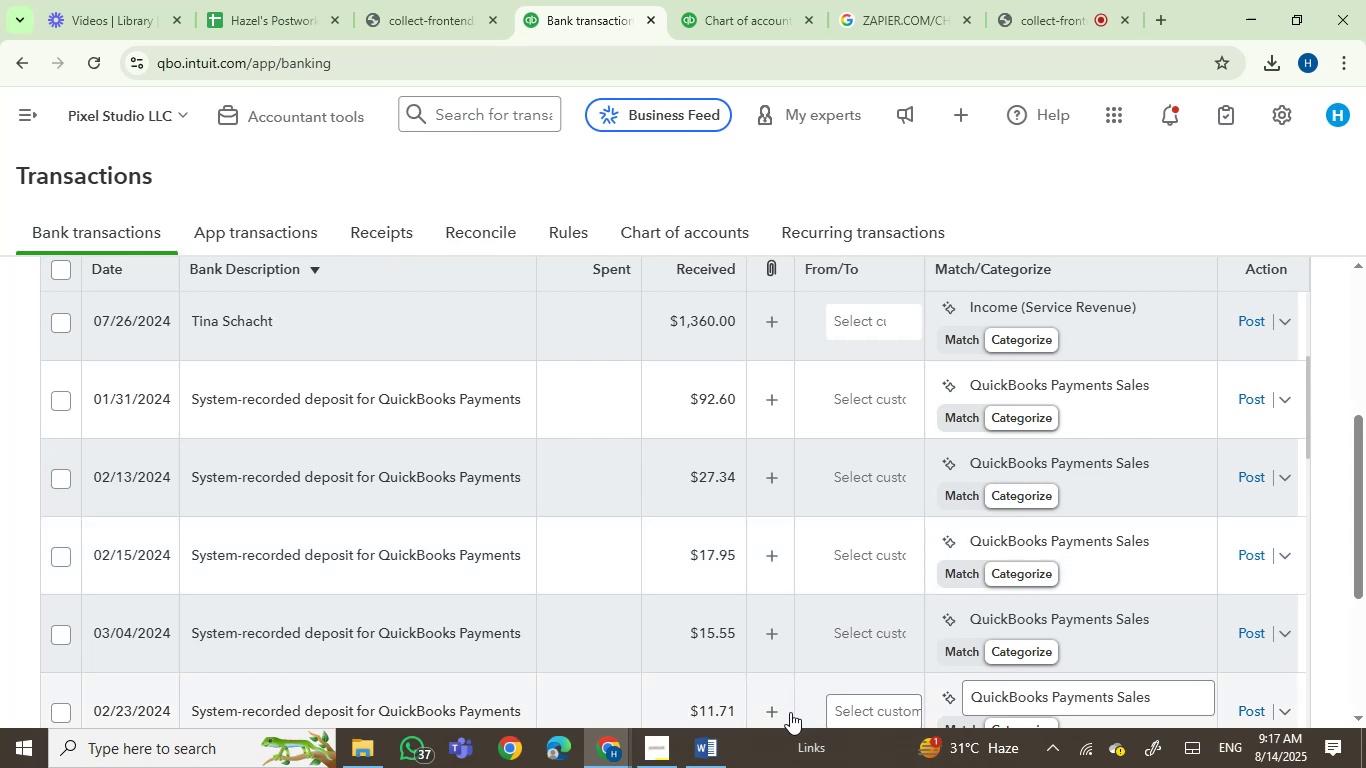 
left_click([65, 482])
 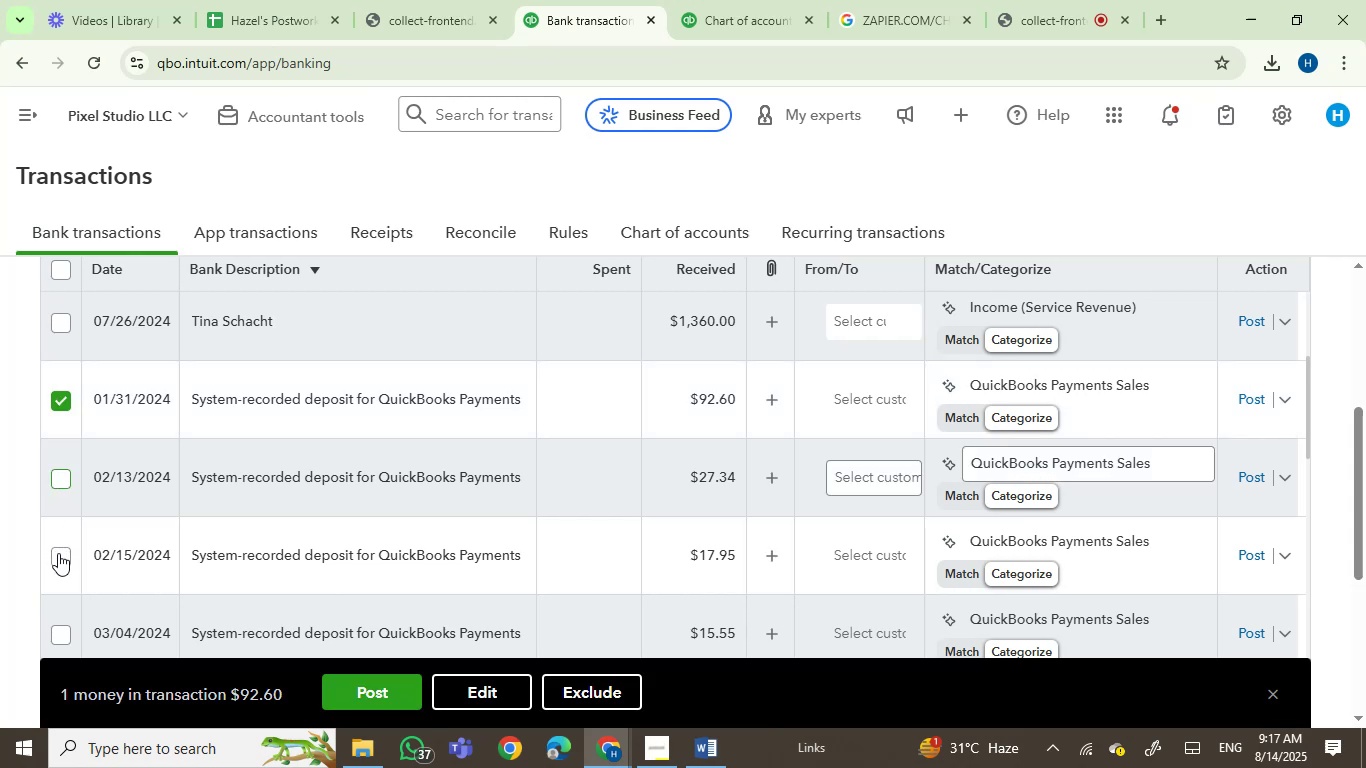 
left_click([57, 557])
 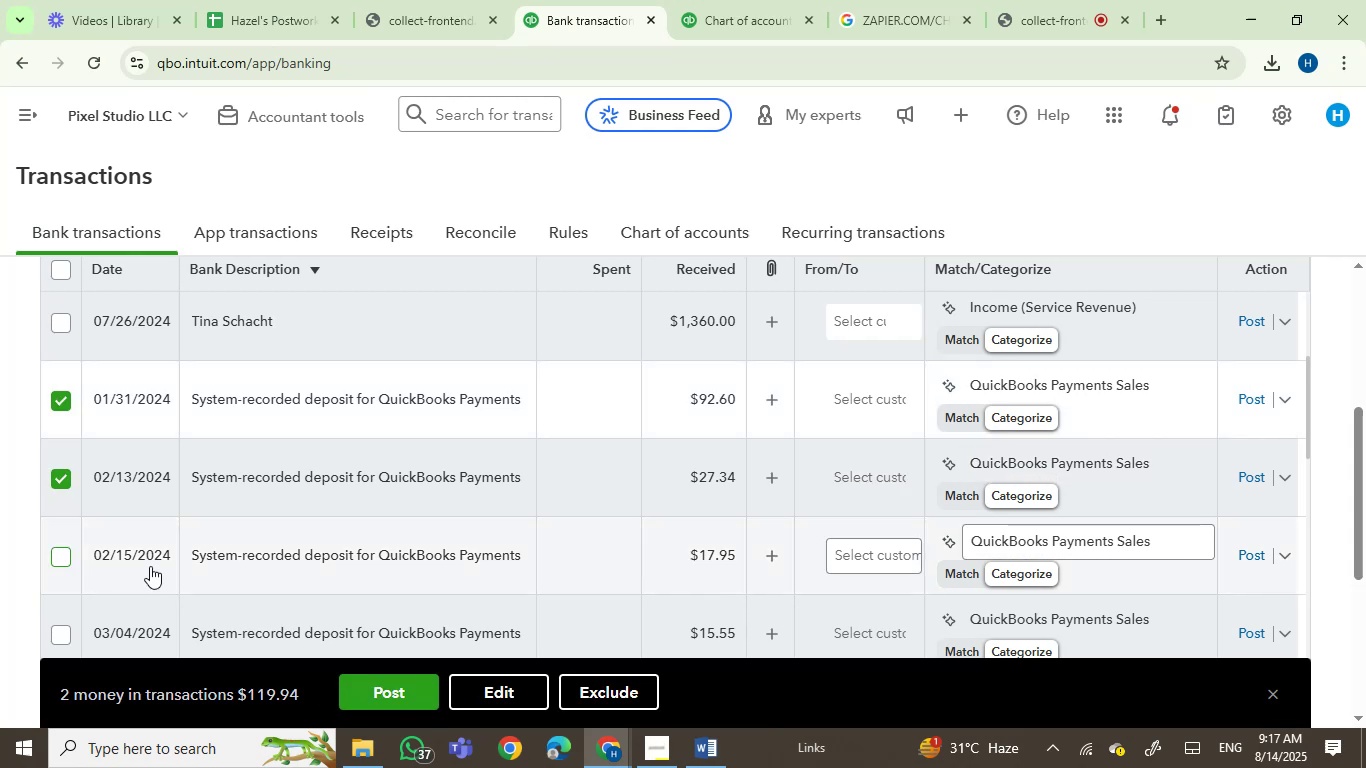 
scroll: coordinate [250, 527], scroll_direction: down, amount: 2.0
 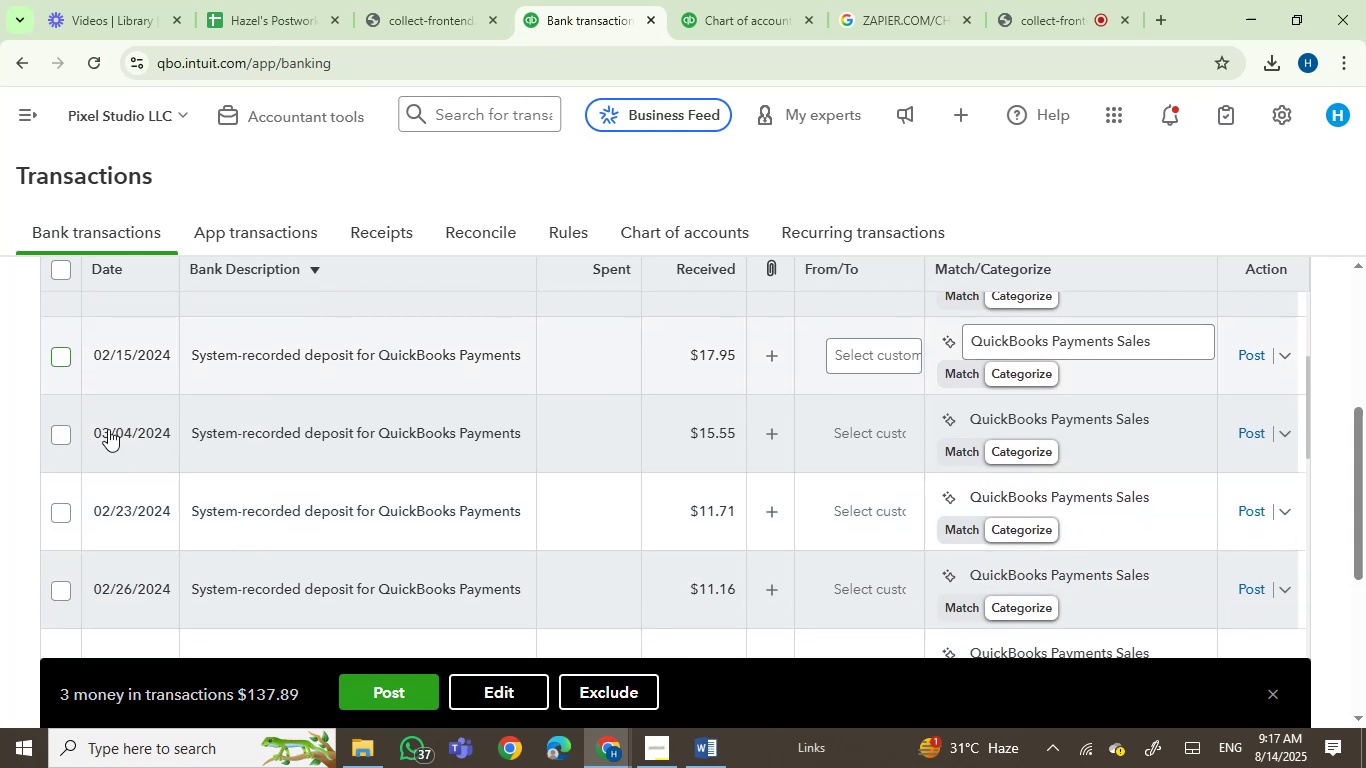 
left_click_drag(start_coordinate=[61, 431], to_coordinate=[61, 436])
 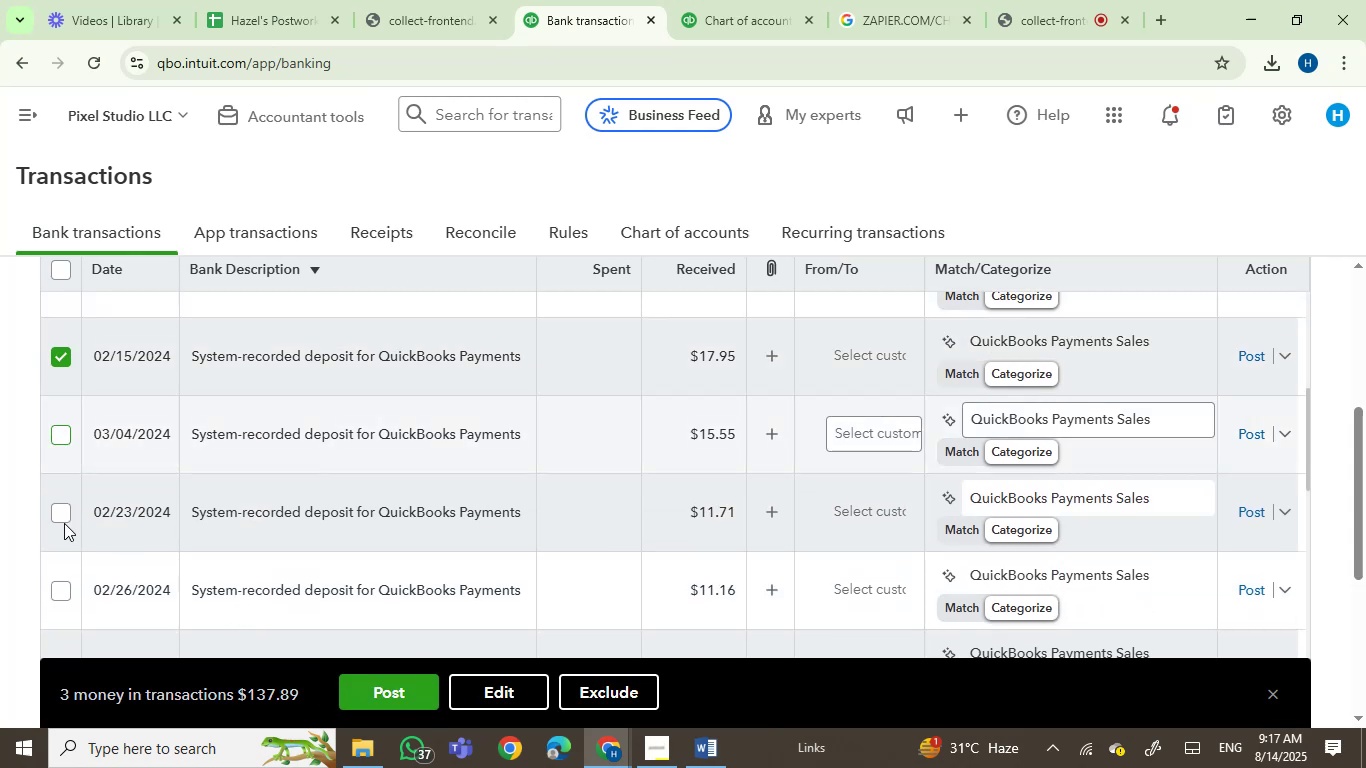 
left_click([62, 510])
 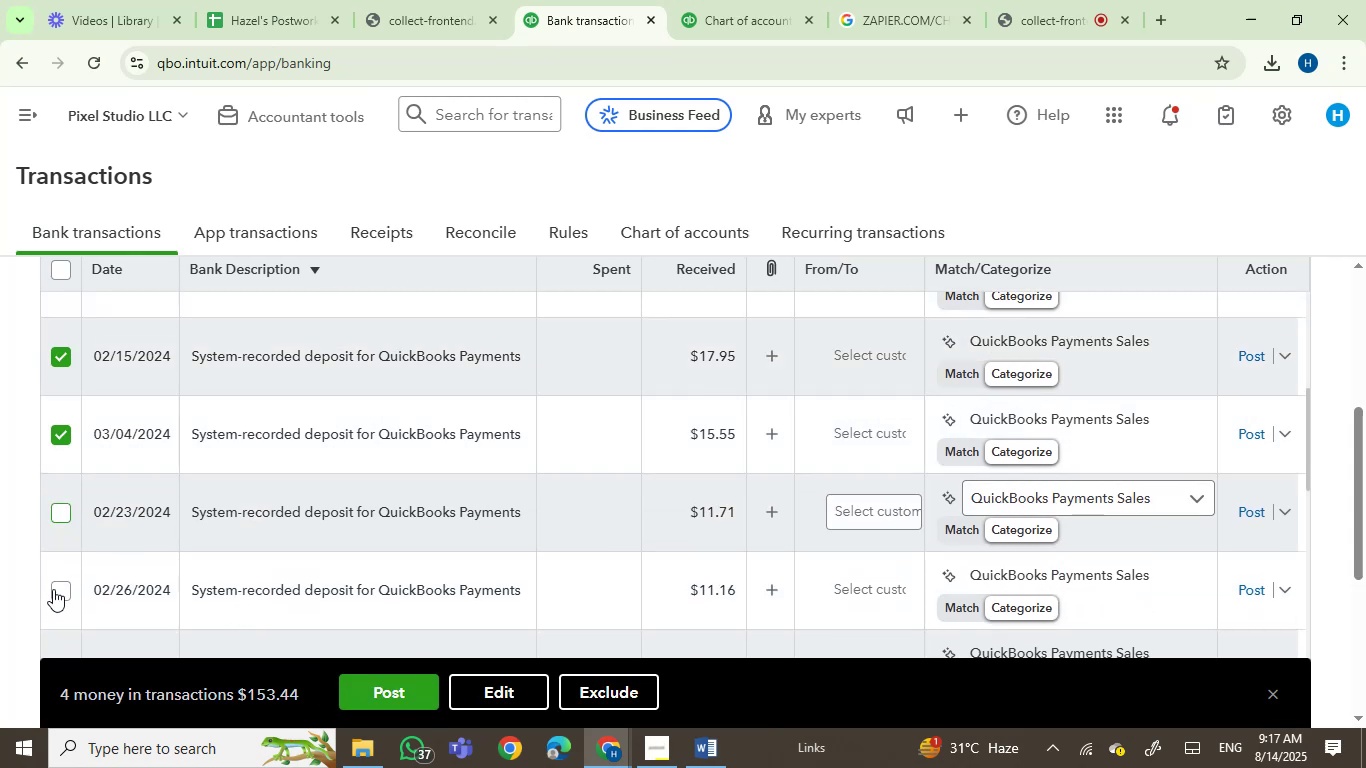 
left_click([52, 589])
 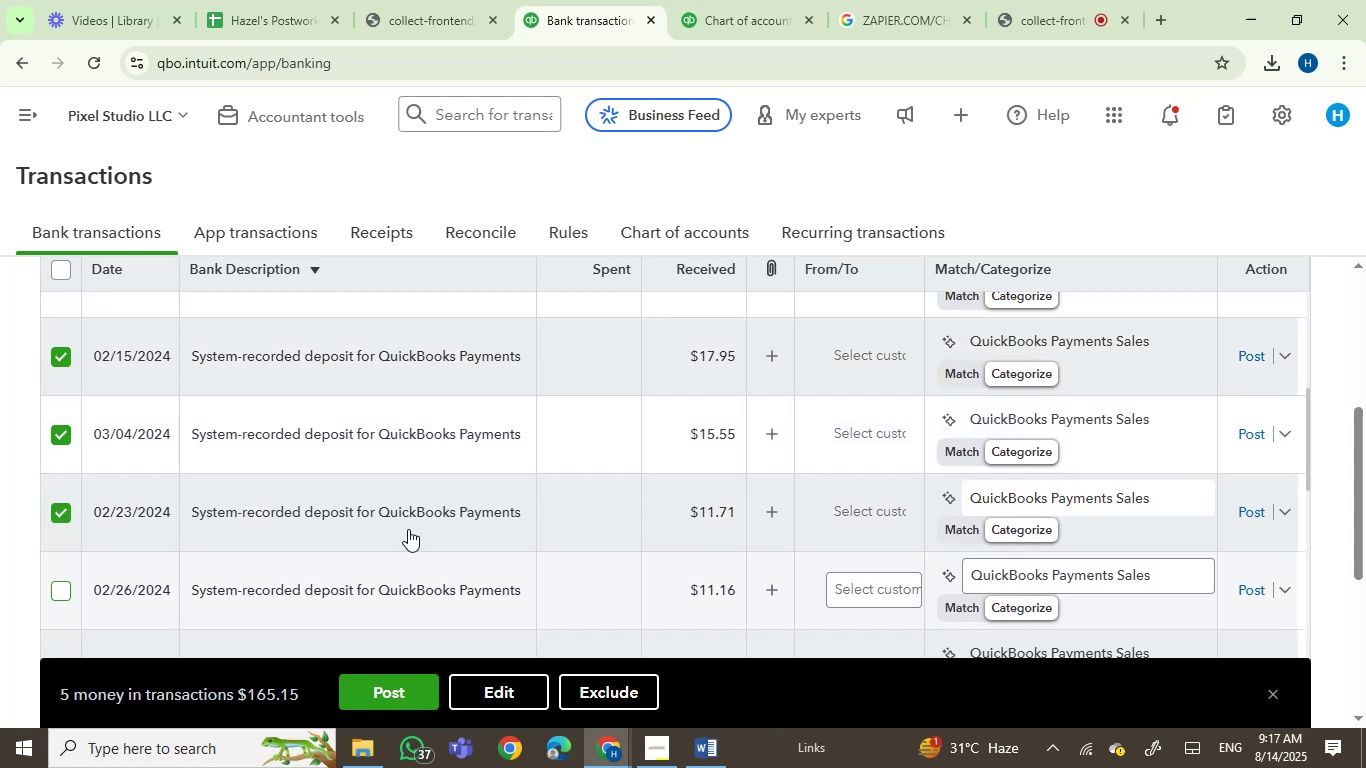 
scroll: coordinate [492, 529], scroll_direction: down, amount: 3.0
 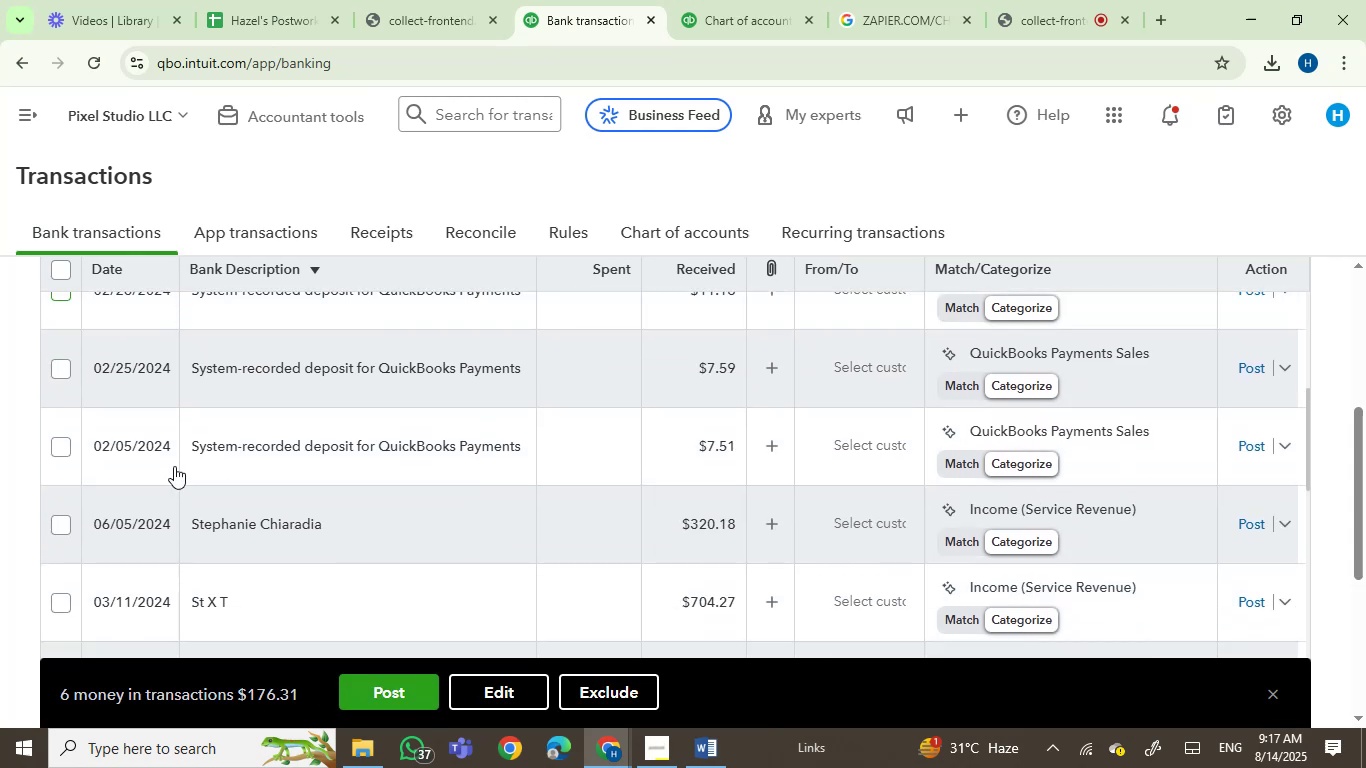 
scroll: coordinate [174, 466], scroll_direction: up, amount: 1.0
 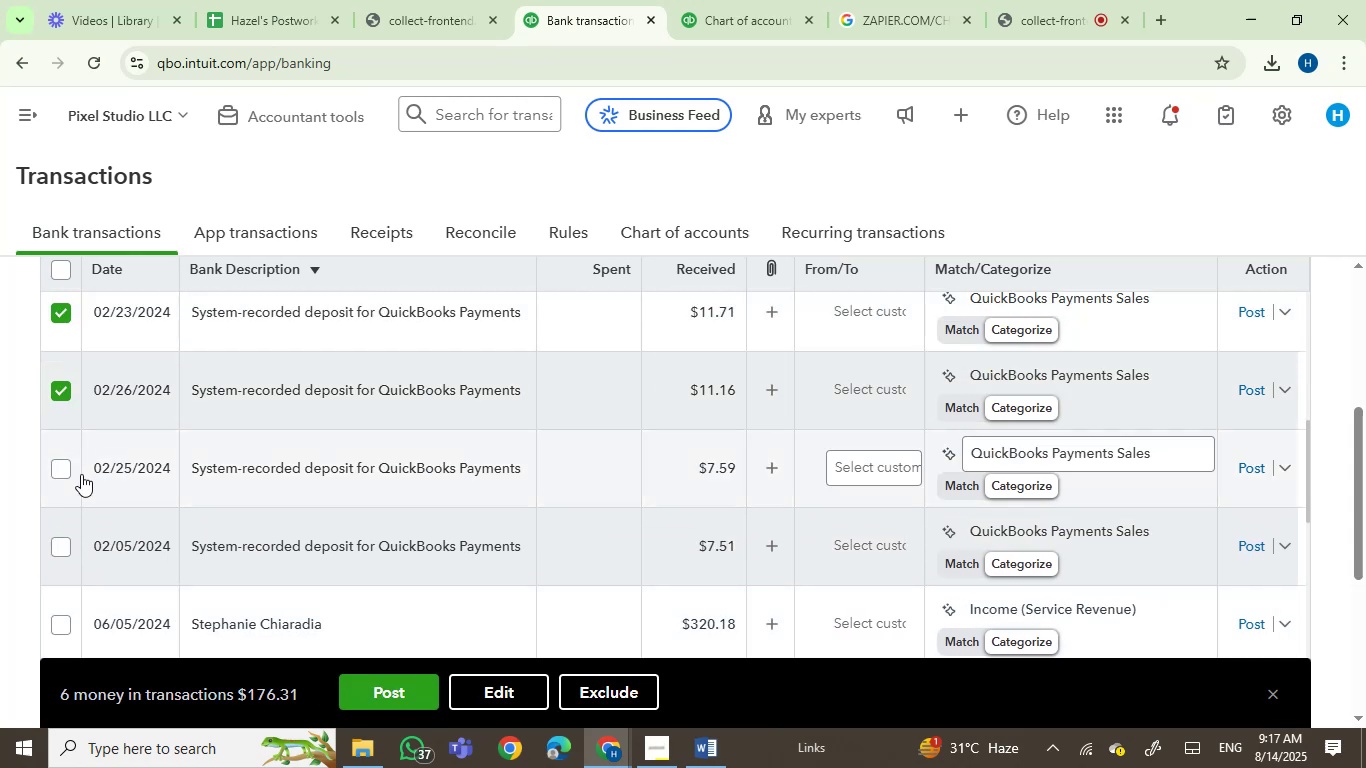 
left_click([64, 467])
 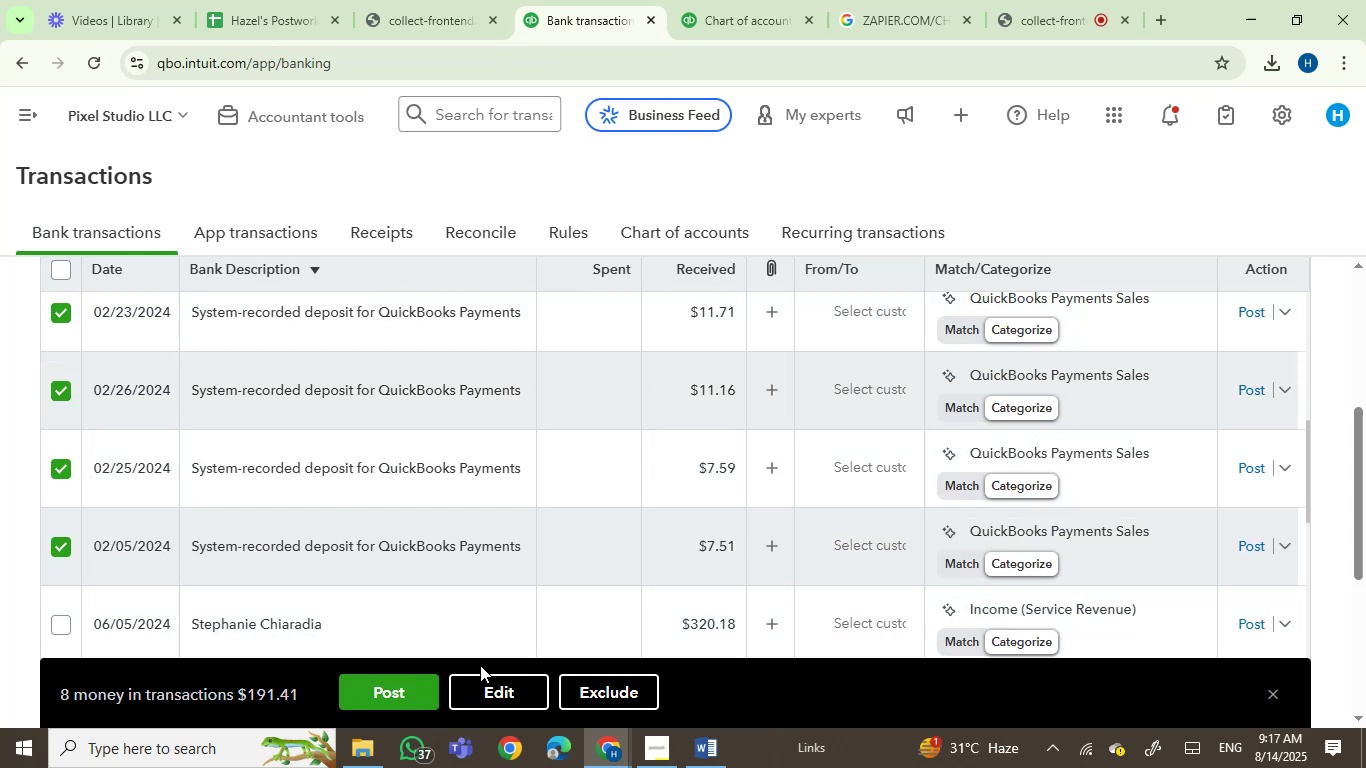 
left_click([487, 682])
 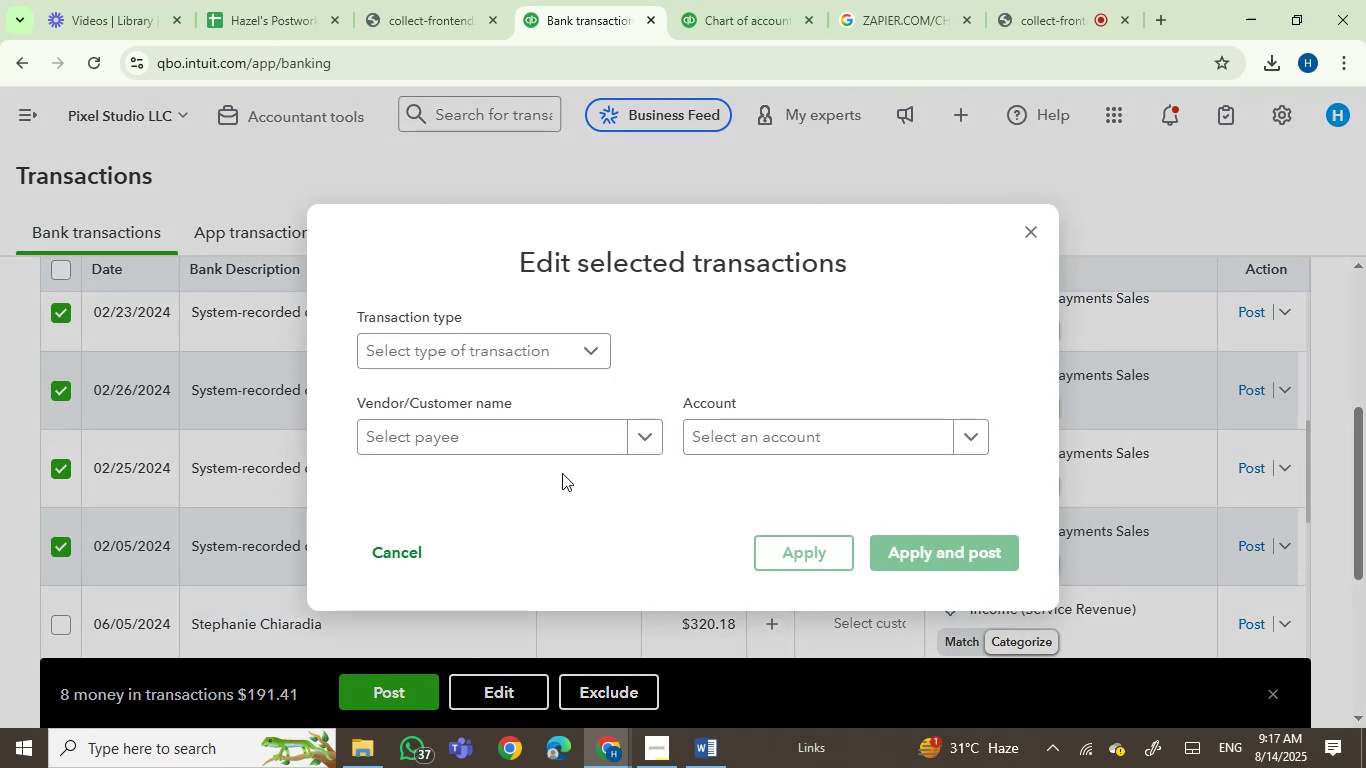 
mouse_move([722, 446])
 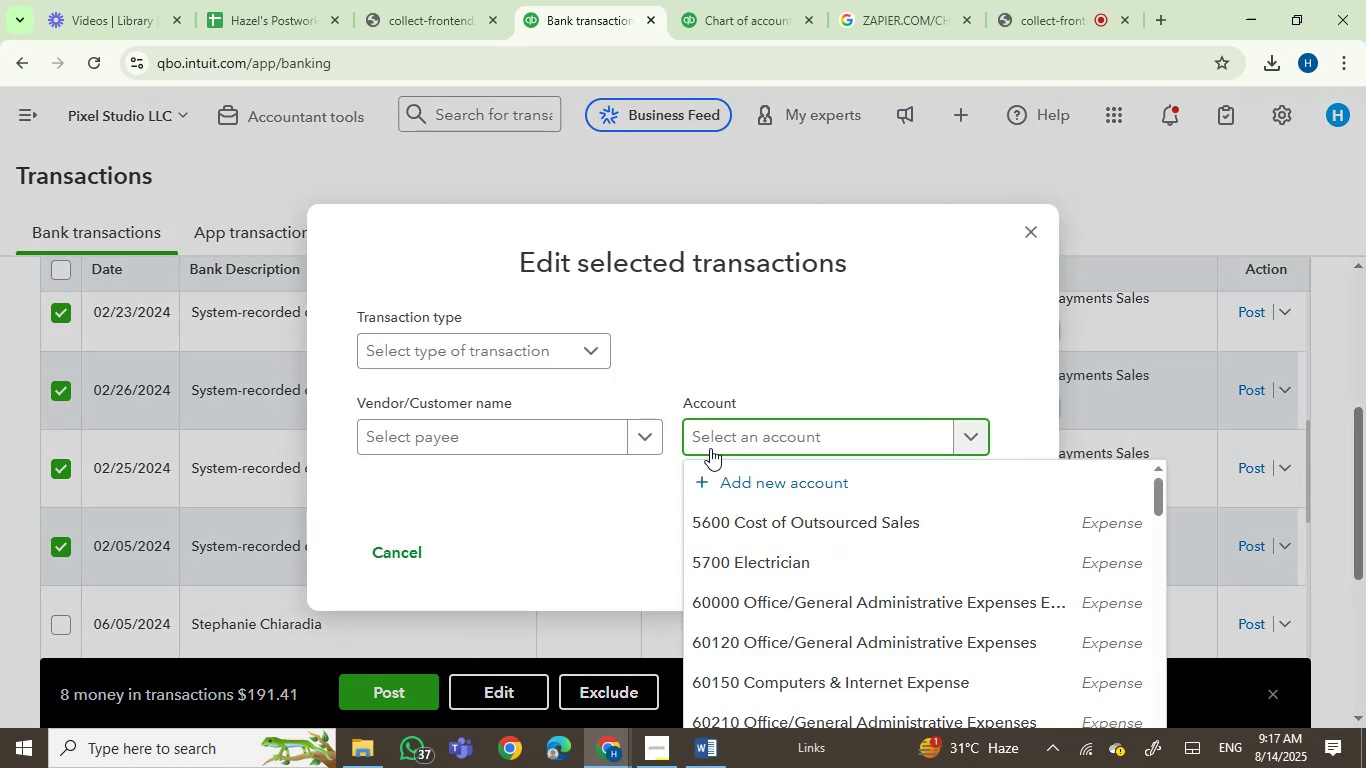 
type(ser)
 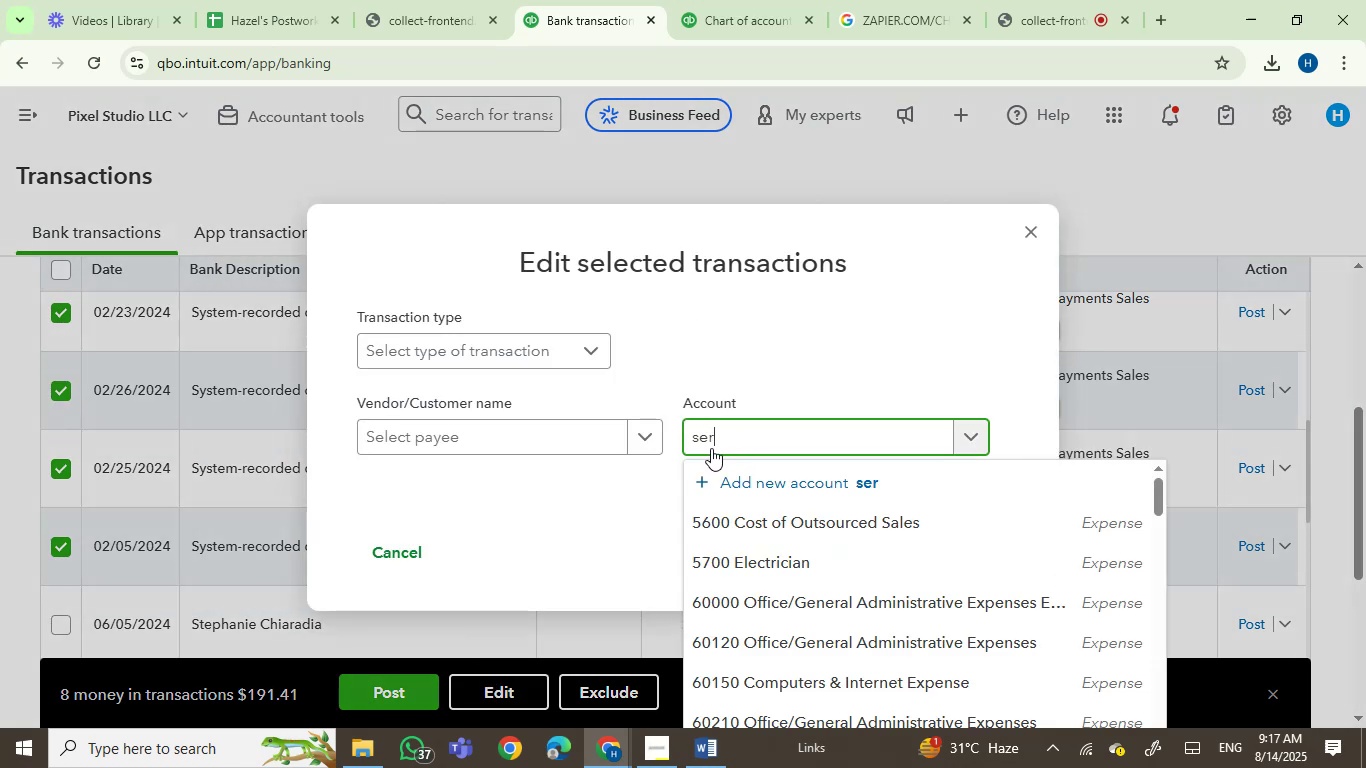 
hold_key(key=V, duration=0.35)
 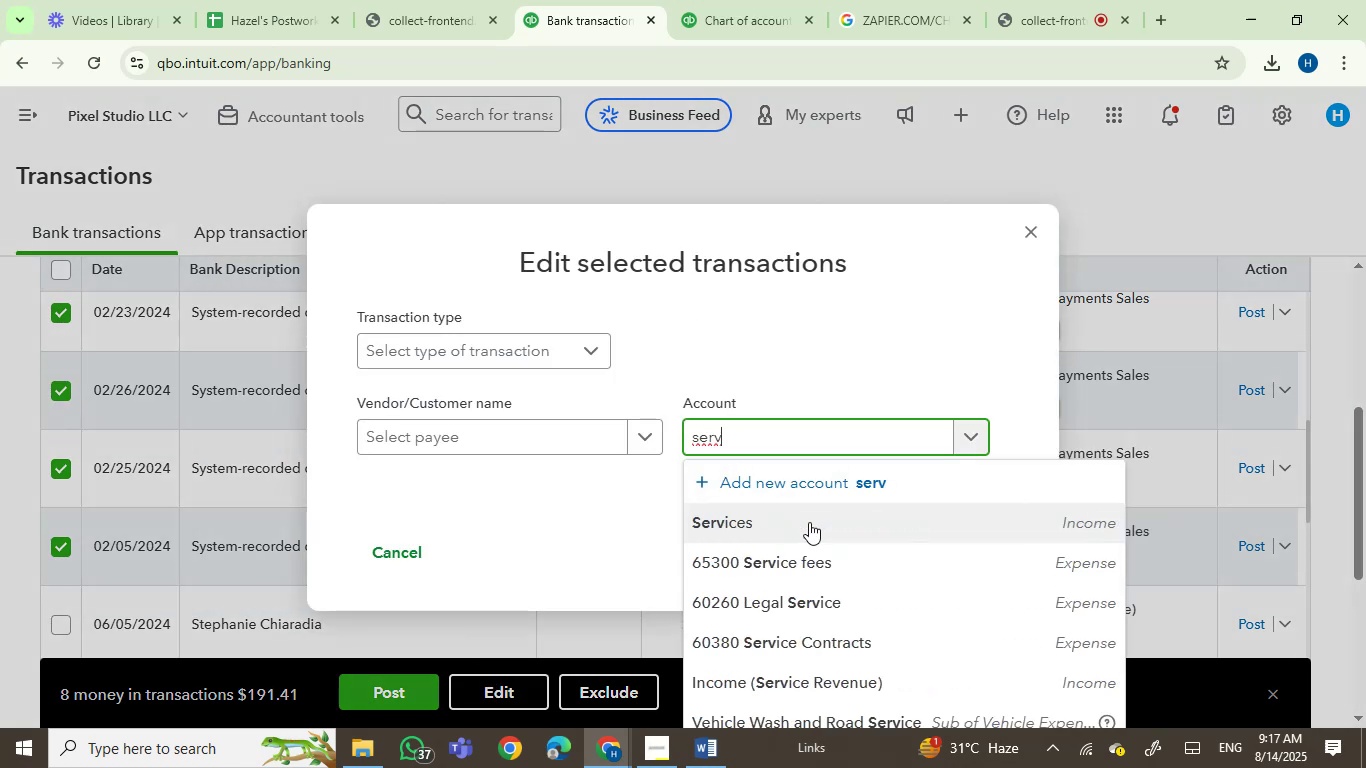 
left_click([791, 526])
 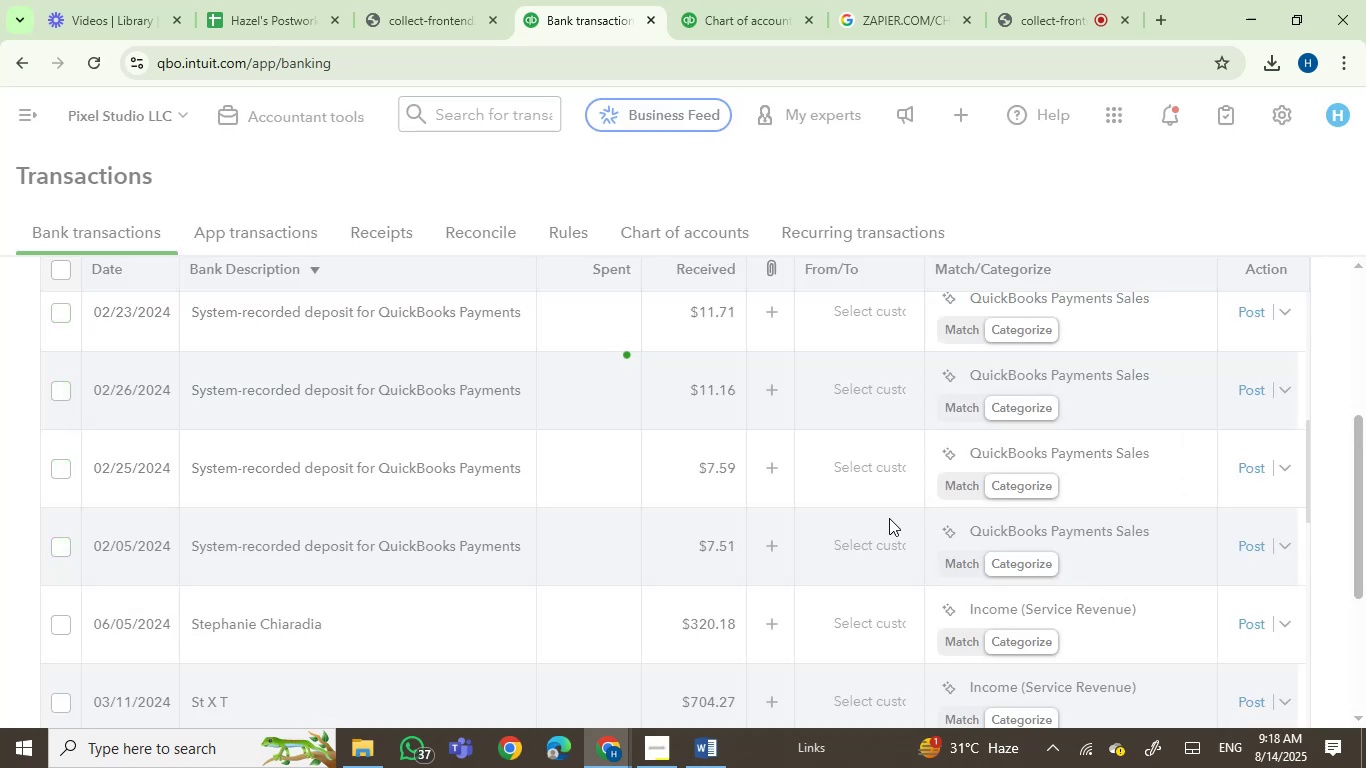 
wait(9.35)
 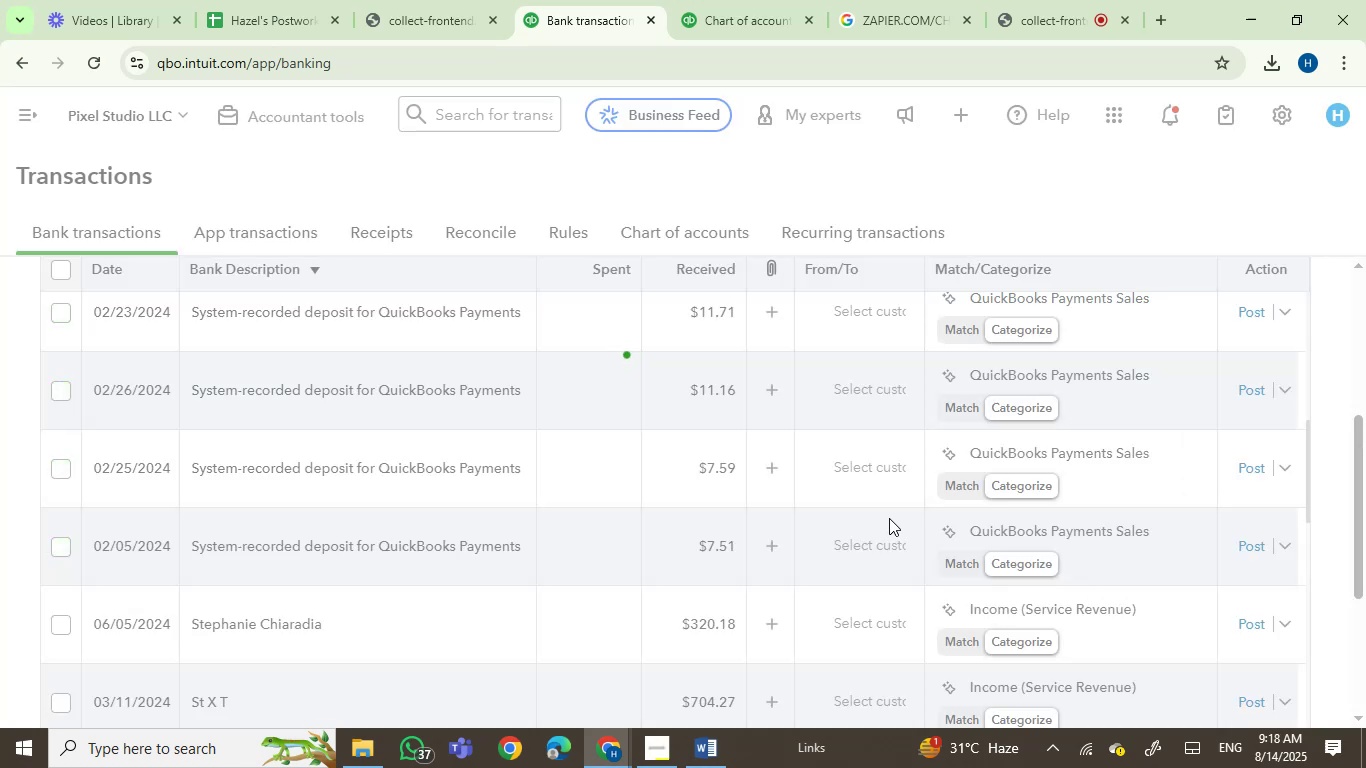 
scroll: coordinate [1365, 558], scroll_direction: up, amount: 20.0
 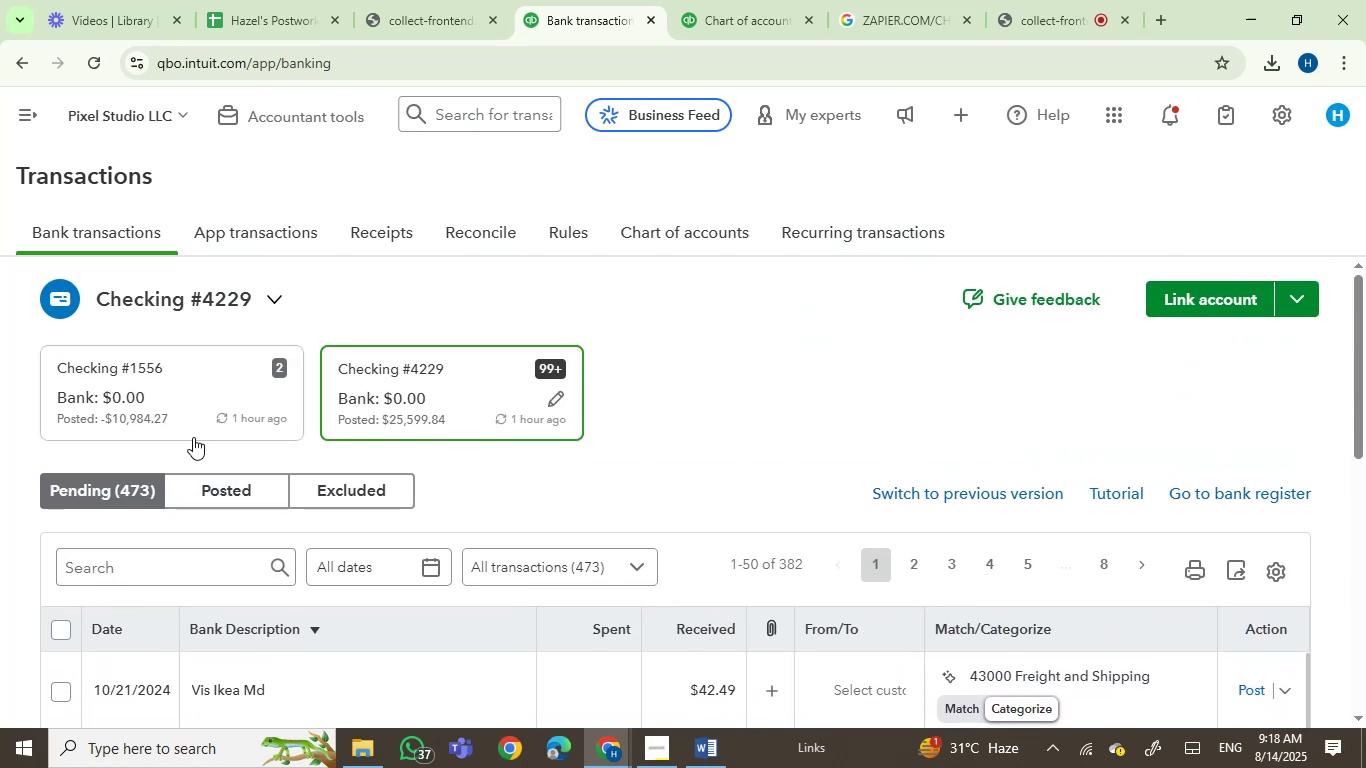 
scroll: coordinate [191, 453], scroll_direction: down, amount: 3.0
 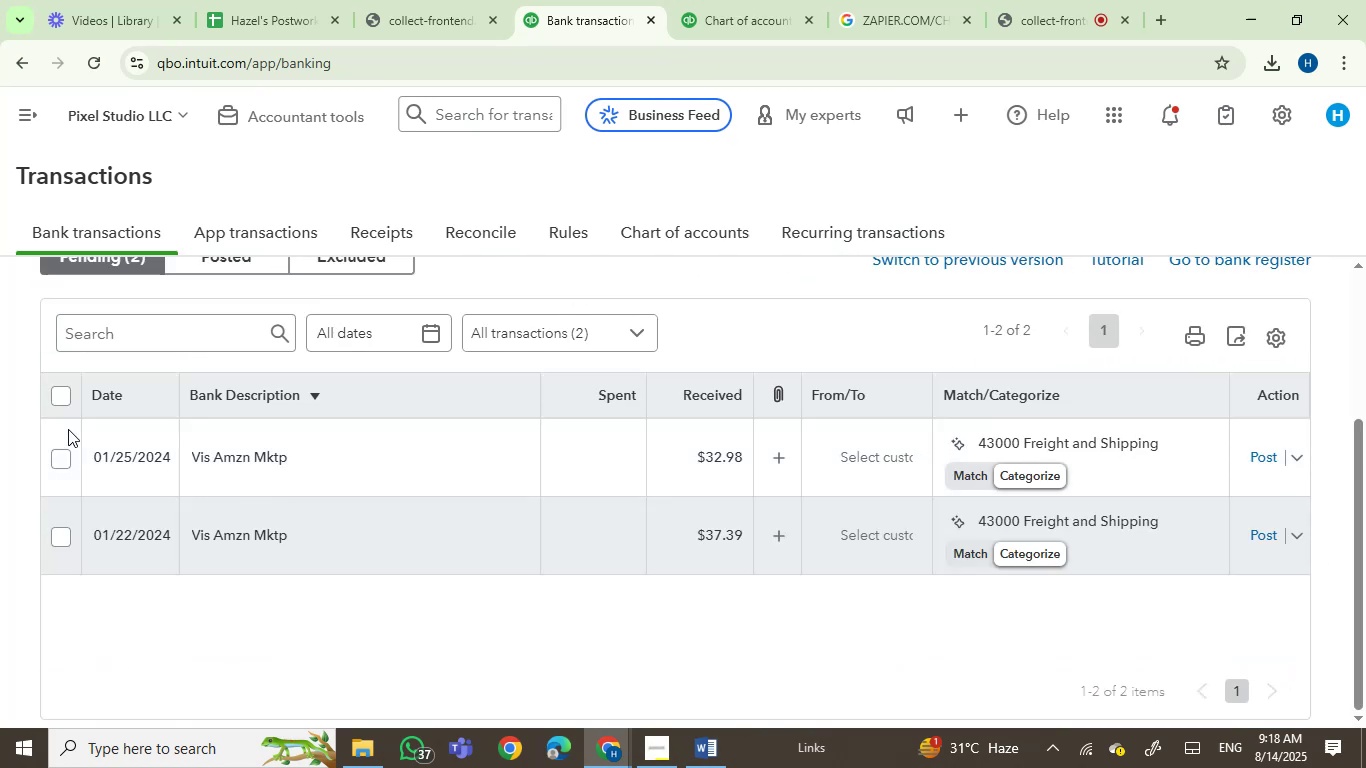 
left_click([64, 396])
 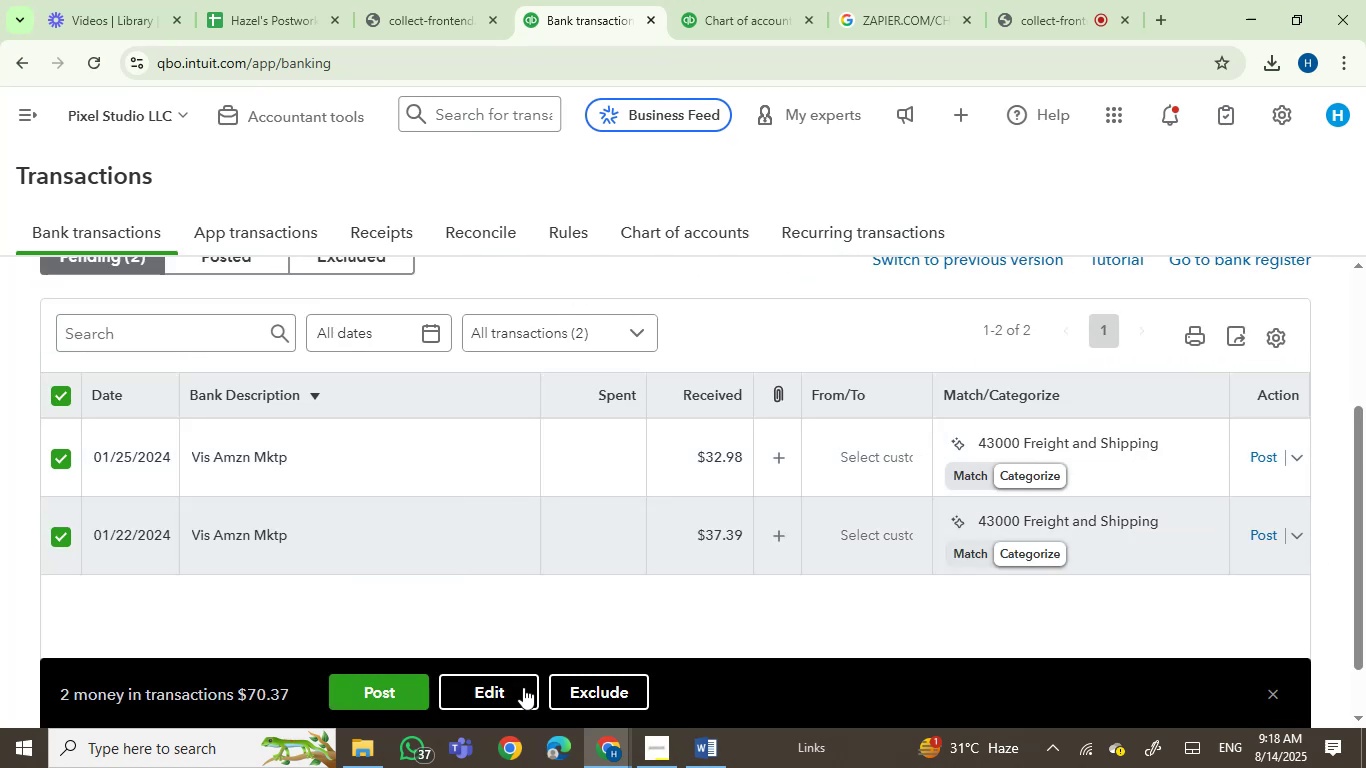 
left_click([499, 687])
 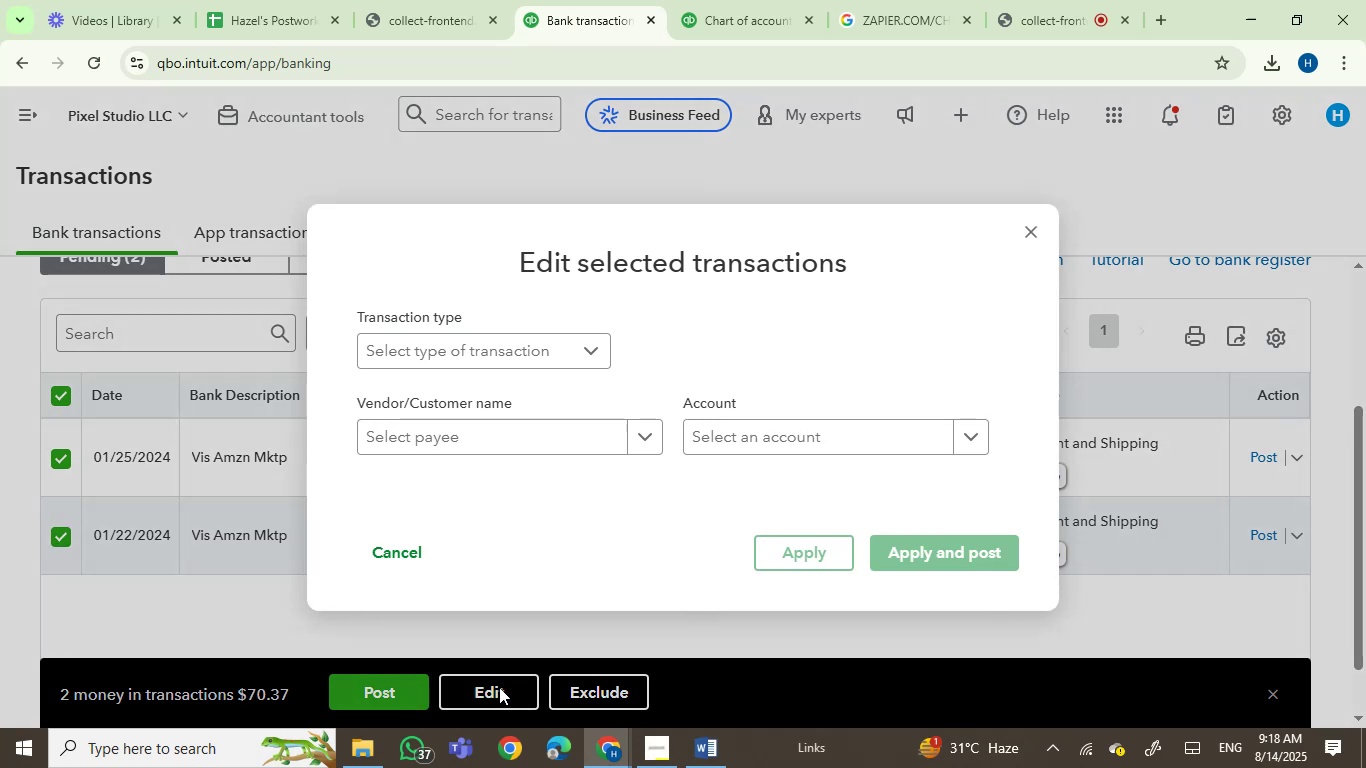 
wait(13.85)
 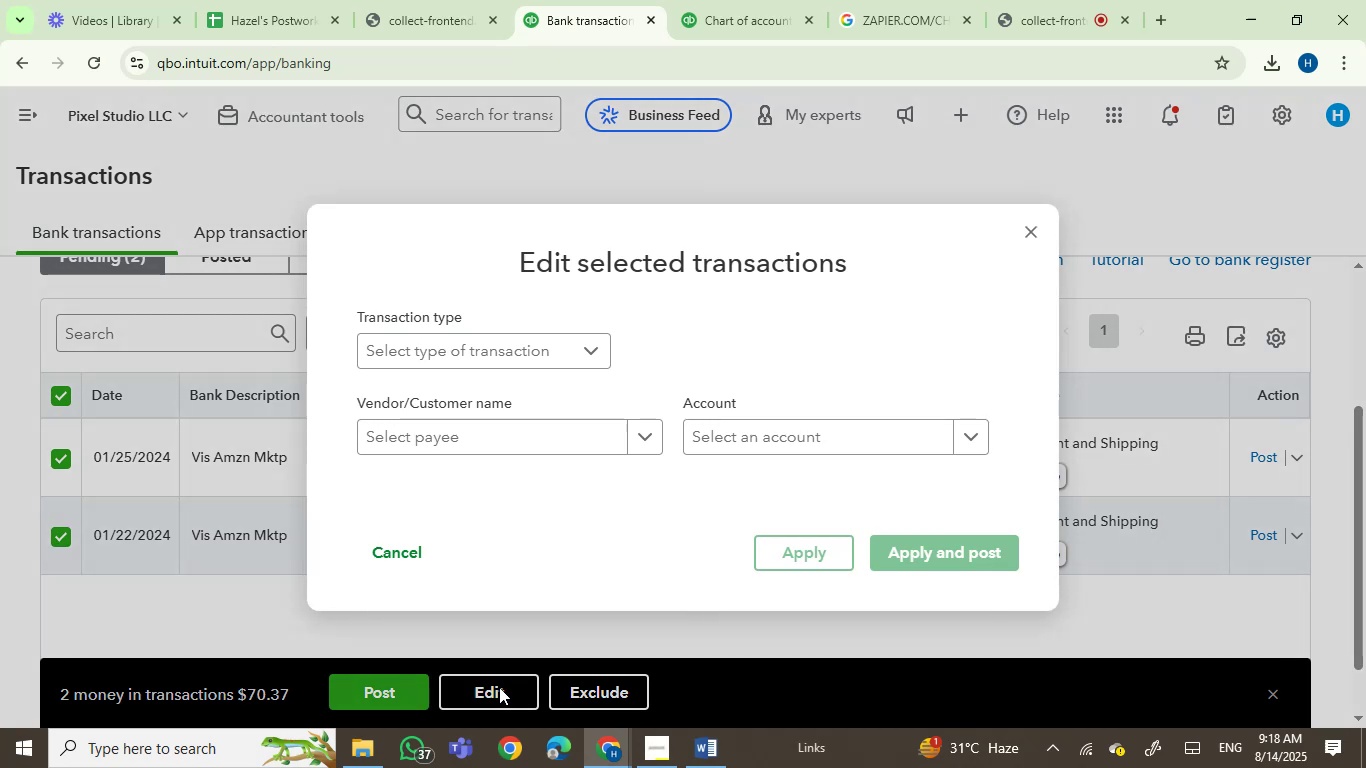 
left_click([464, 439])
 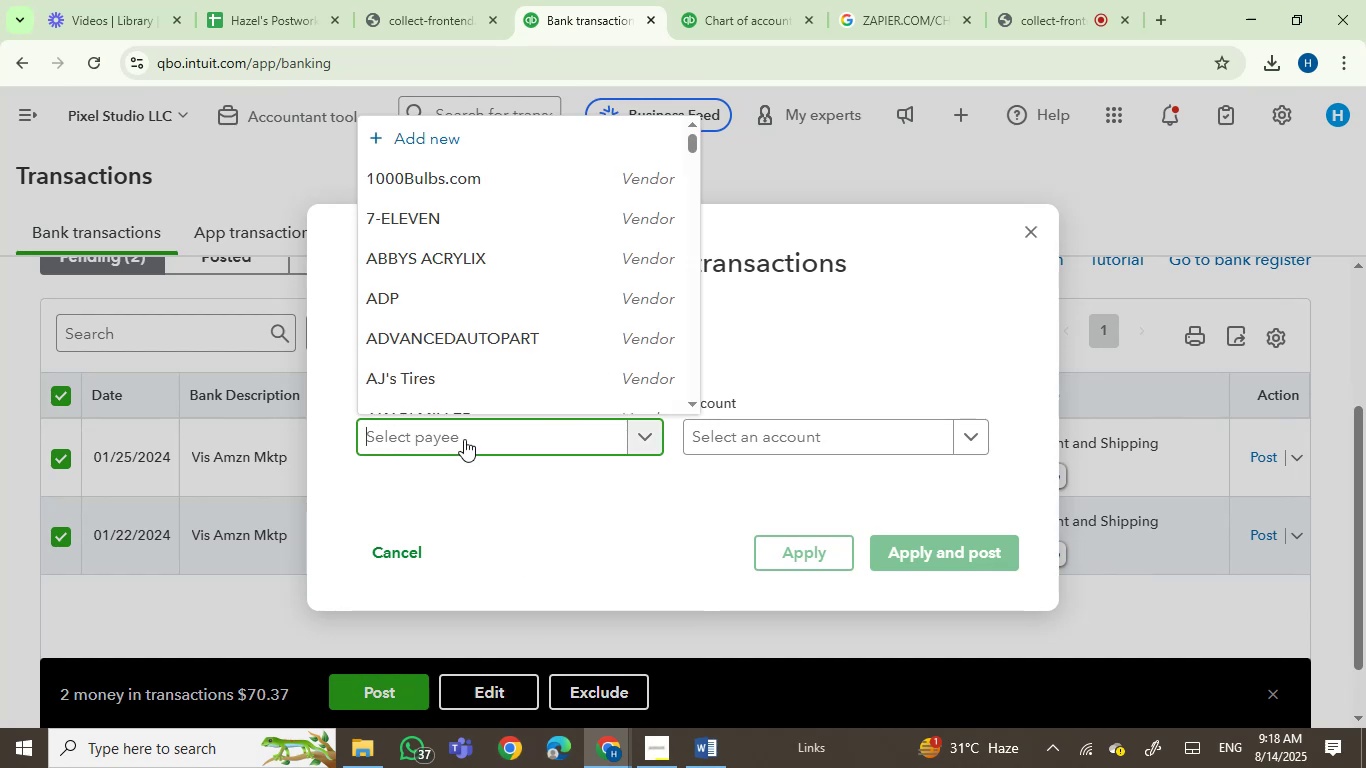 
type(amaz)
 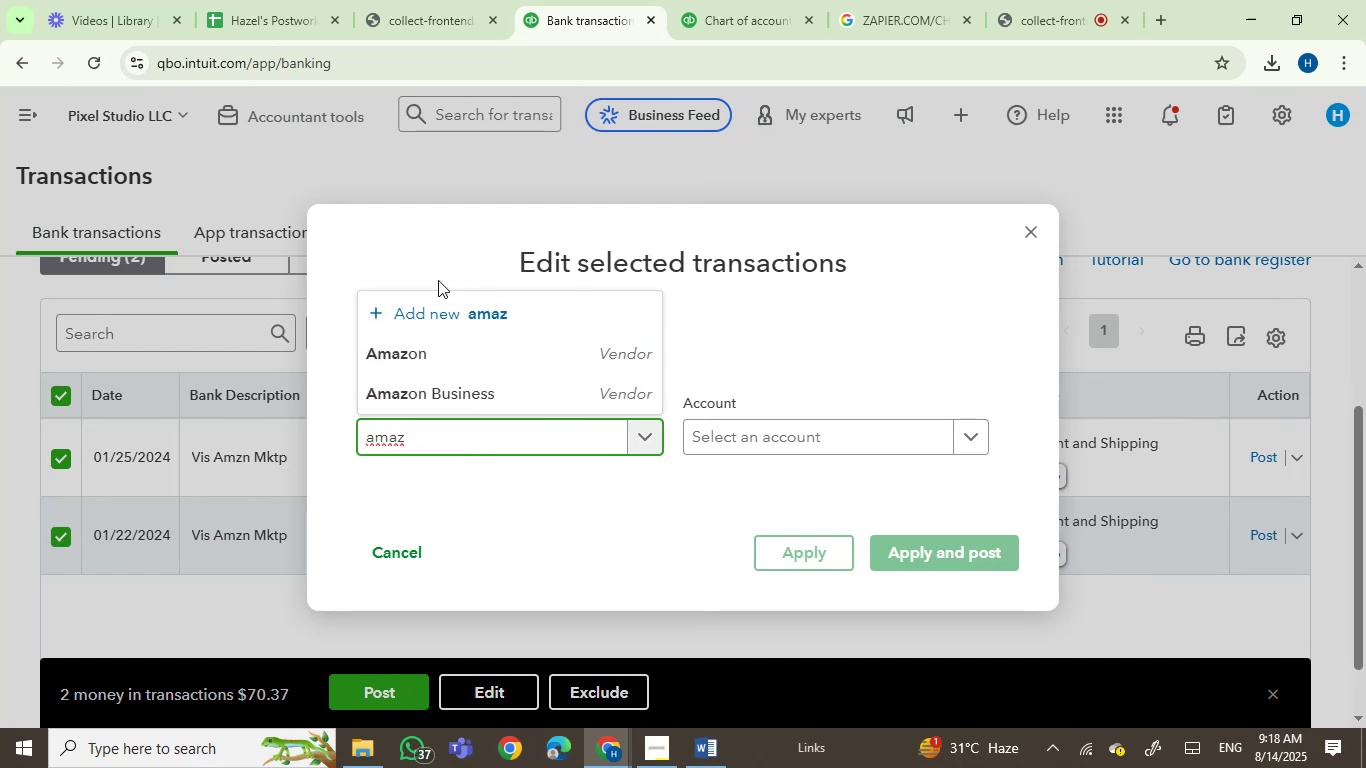 
left_click([409, 346])
 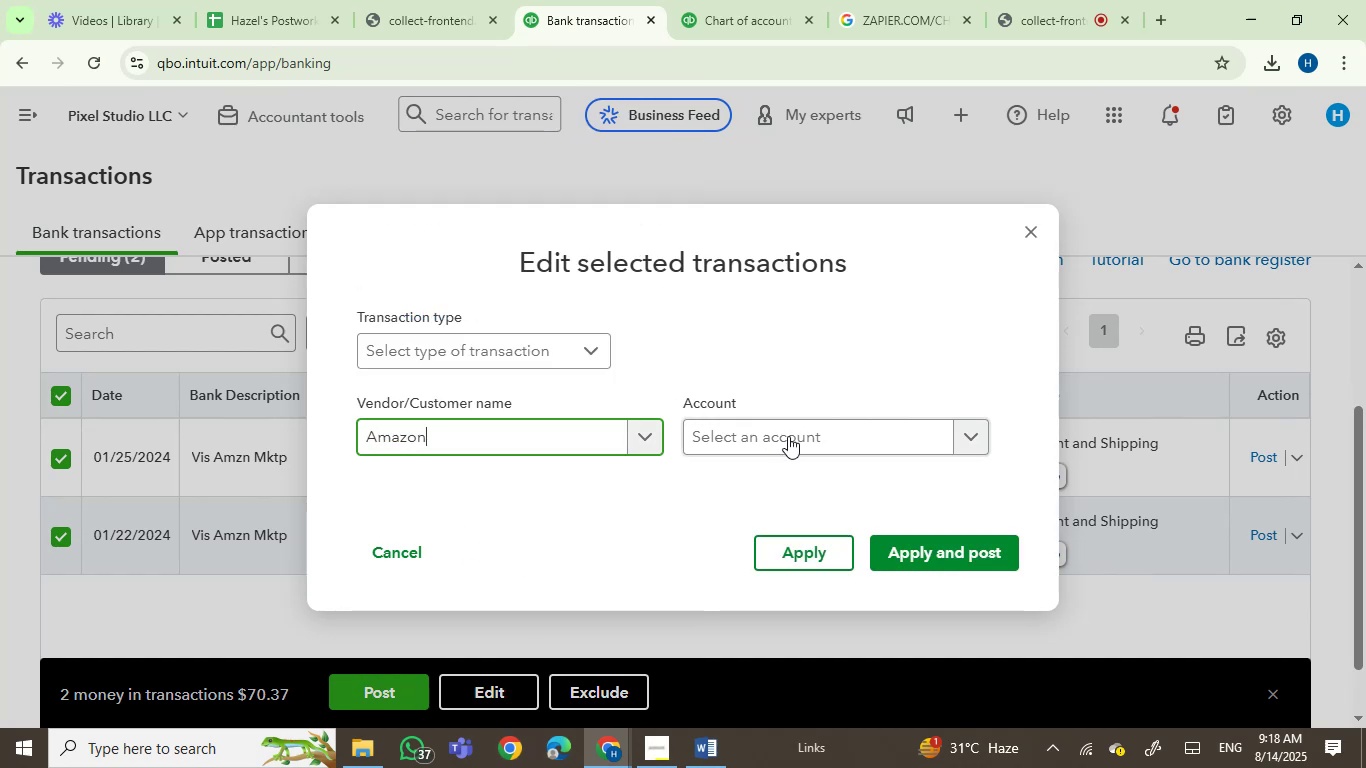 
left_click([789, 437])
 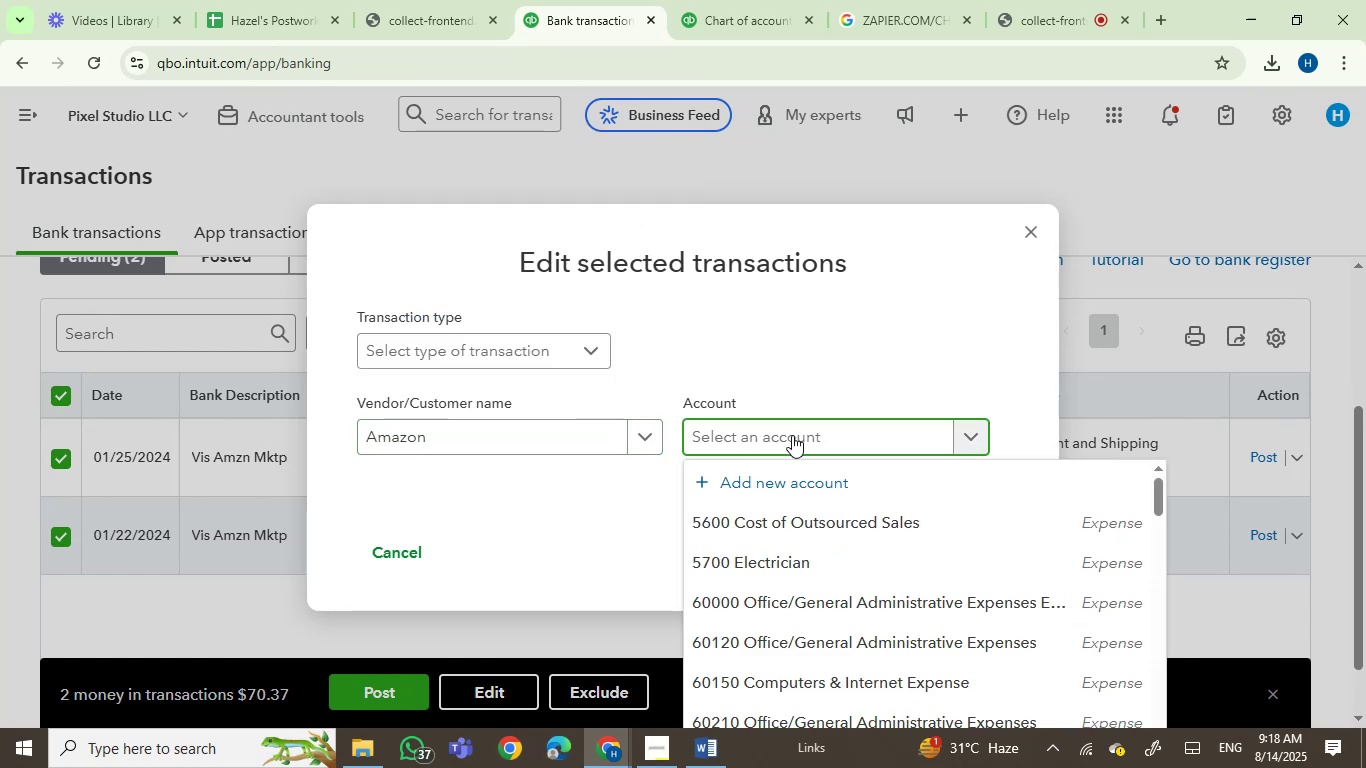 
type(offi)
 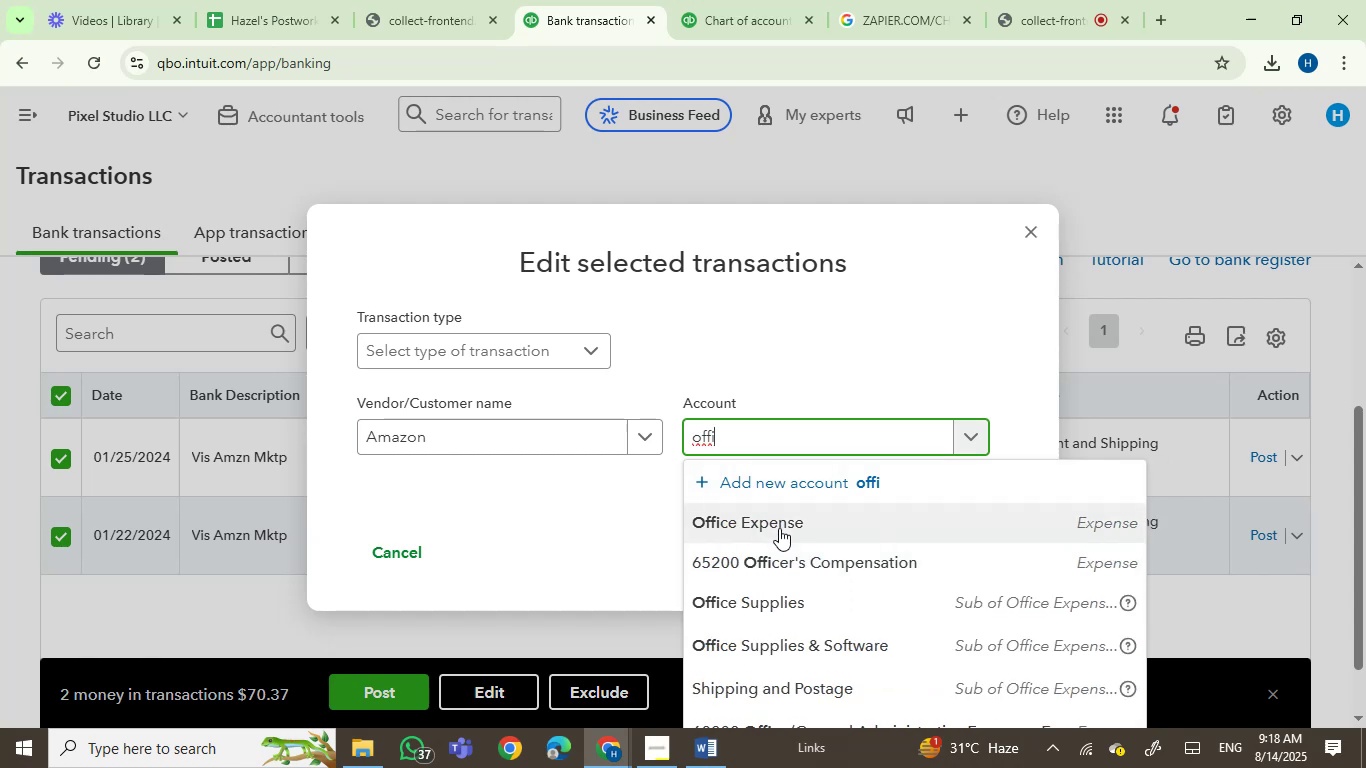 
wait(6.28)
 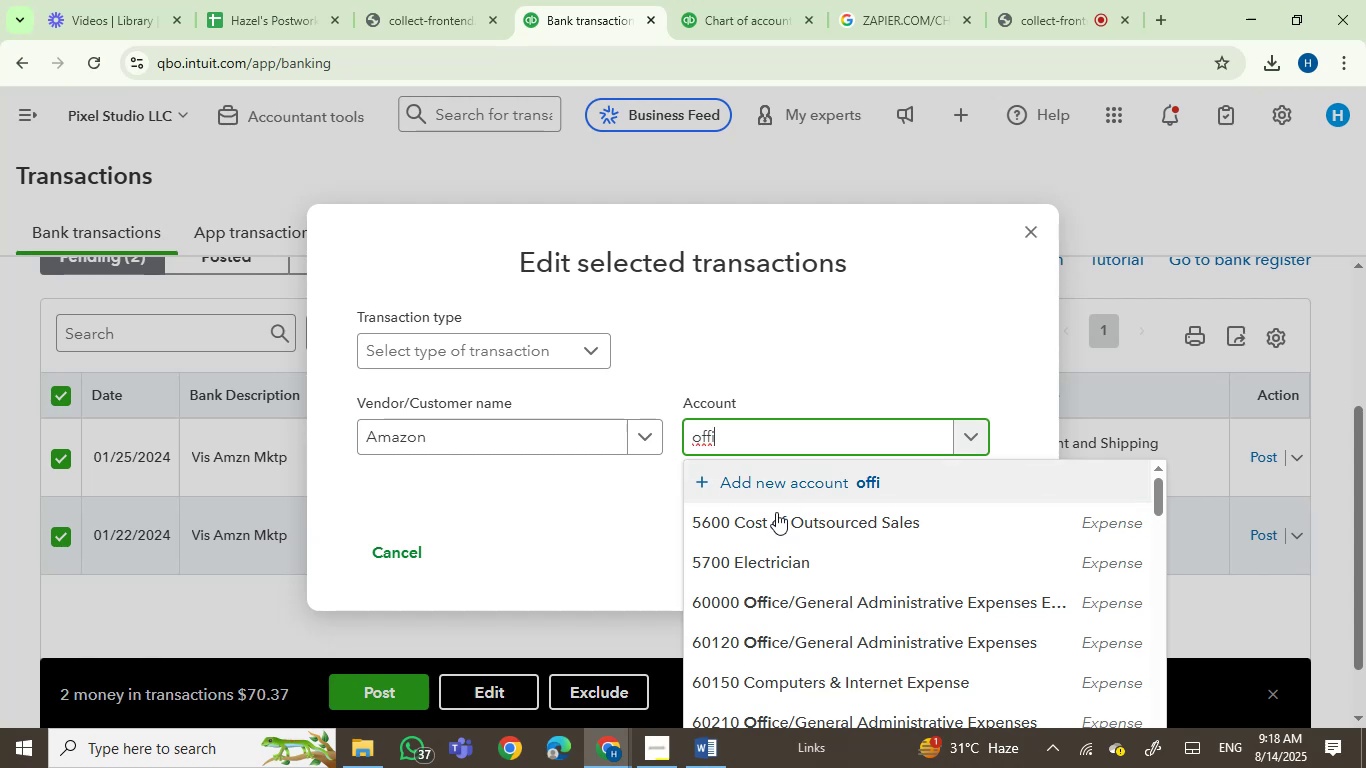 
left_click_drag(start_coordinate=[827, 440], to_coordinate=[666, 443])
 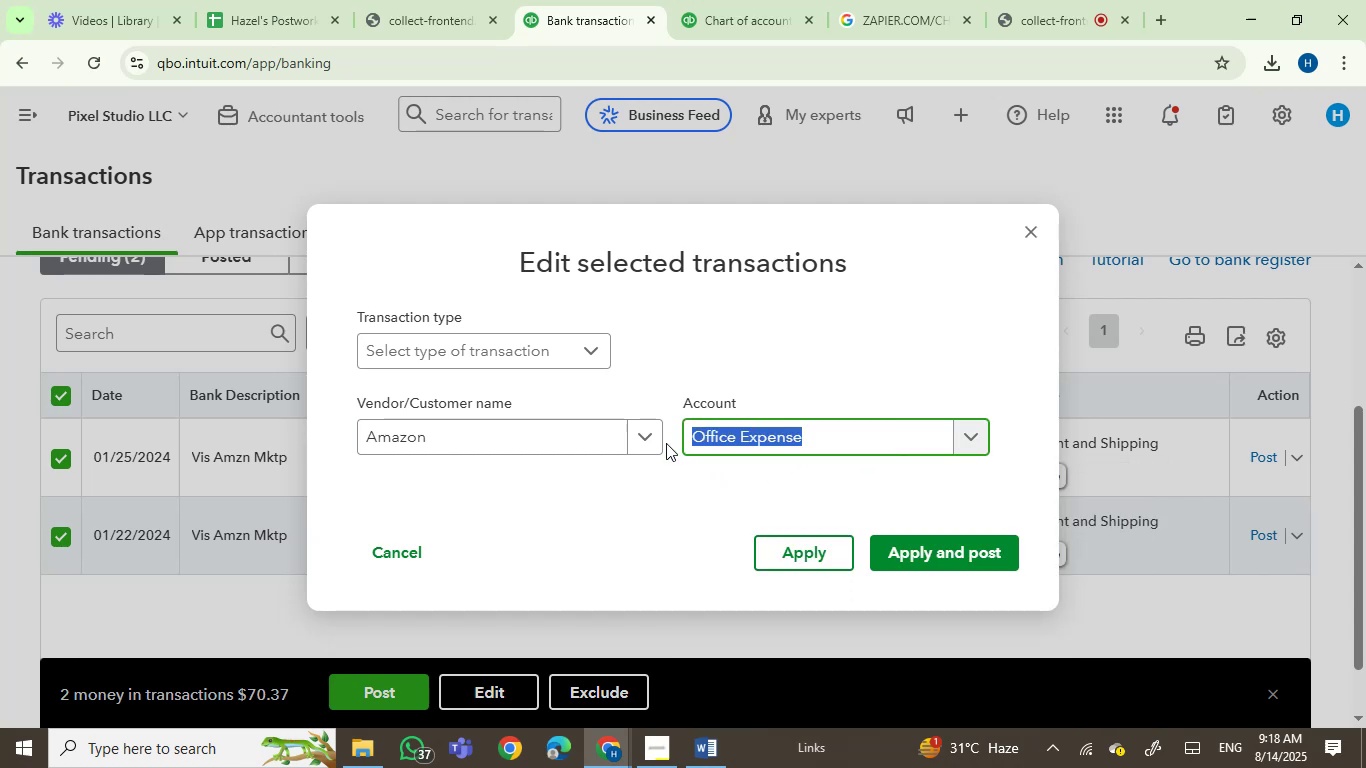 
type(o)
key(Backspace)
key(Backspace)
key(Backspace)
key(Backspace)
type(suppli)
 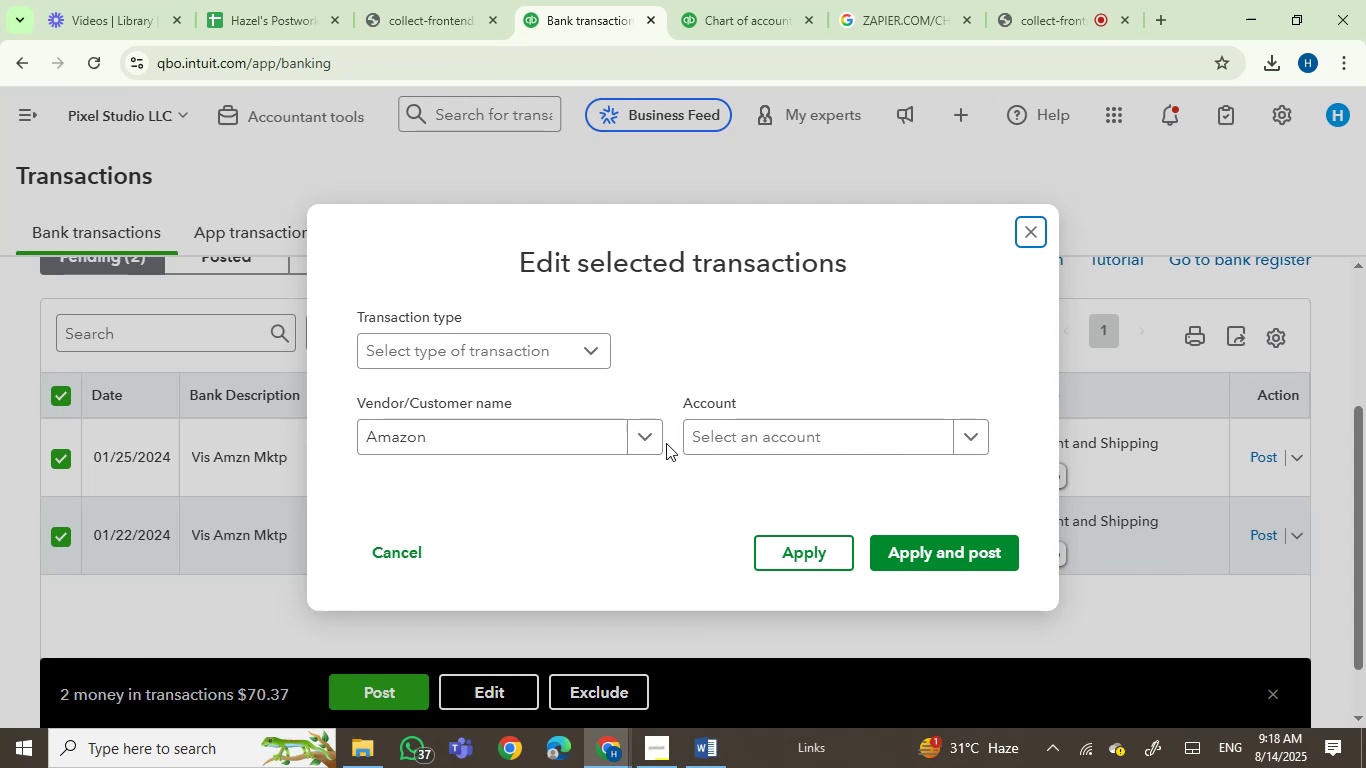 
hold_key(key=F, duration=0.31)
 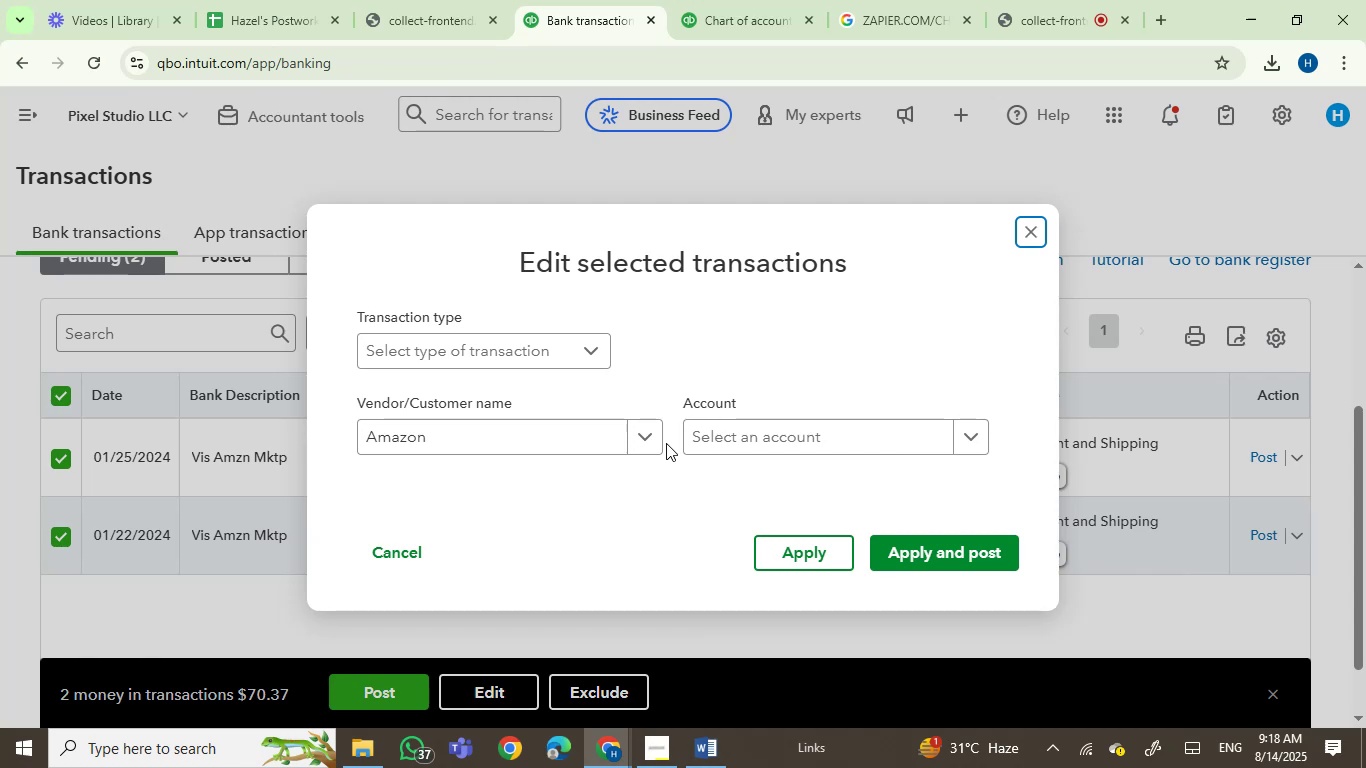 
left_click([790, 430])
 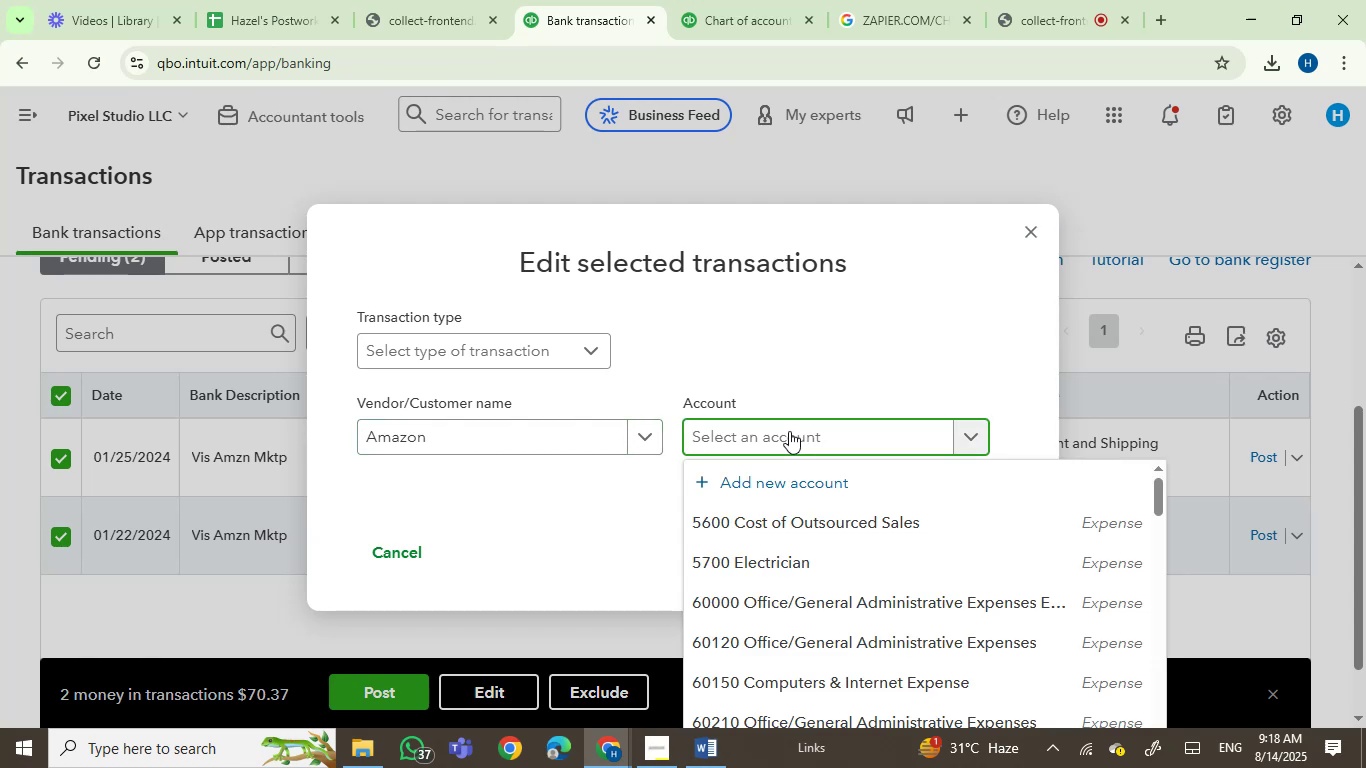 
type(suppl)
 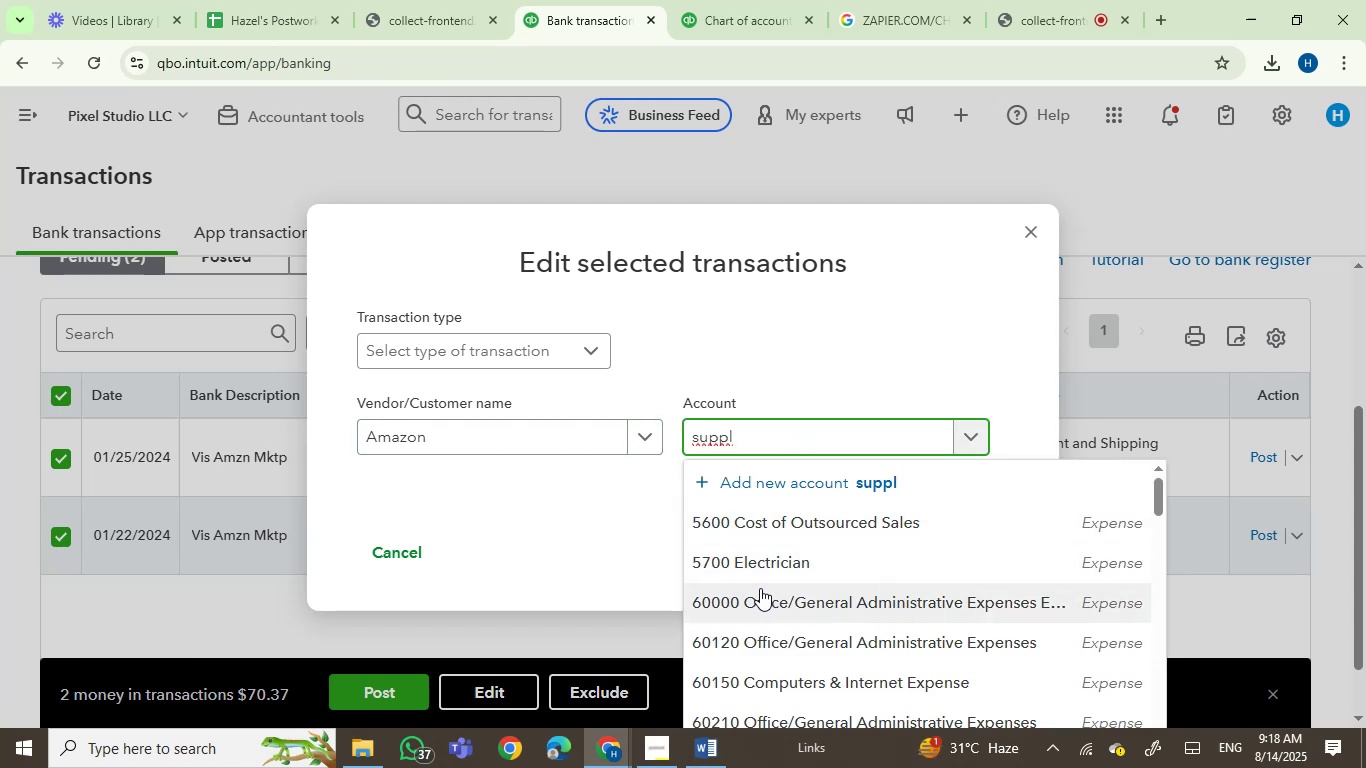 
wait(6.84)
 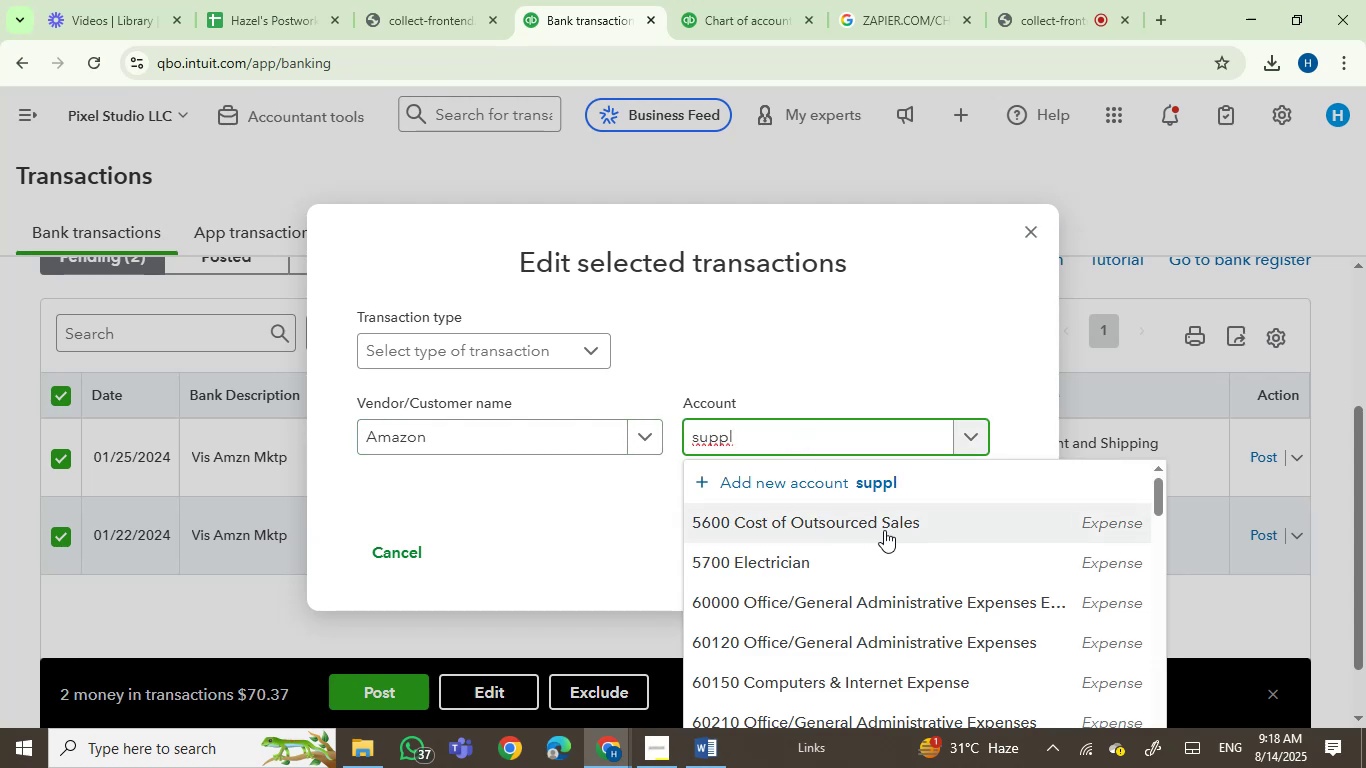 
key(Backspace)
type(lie)
 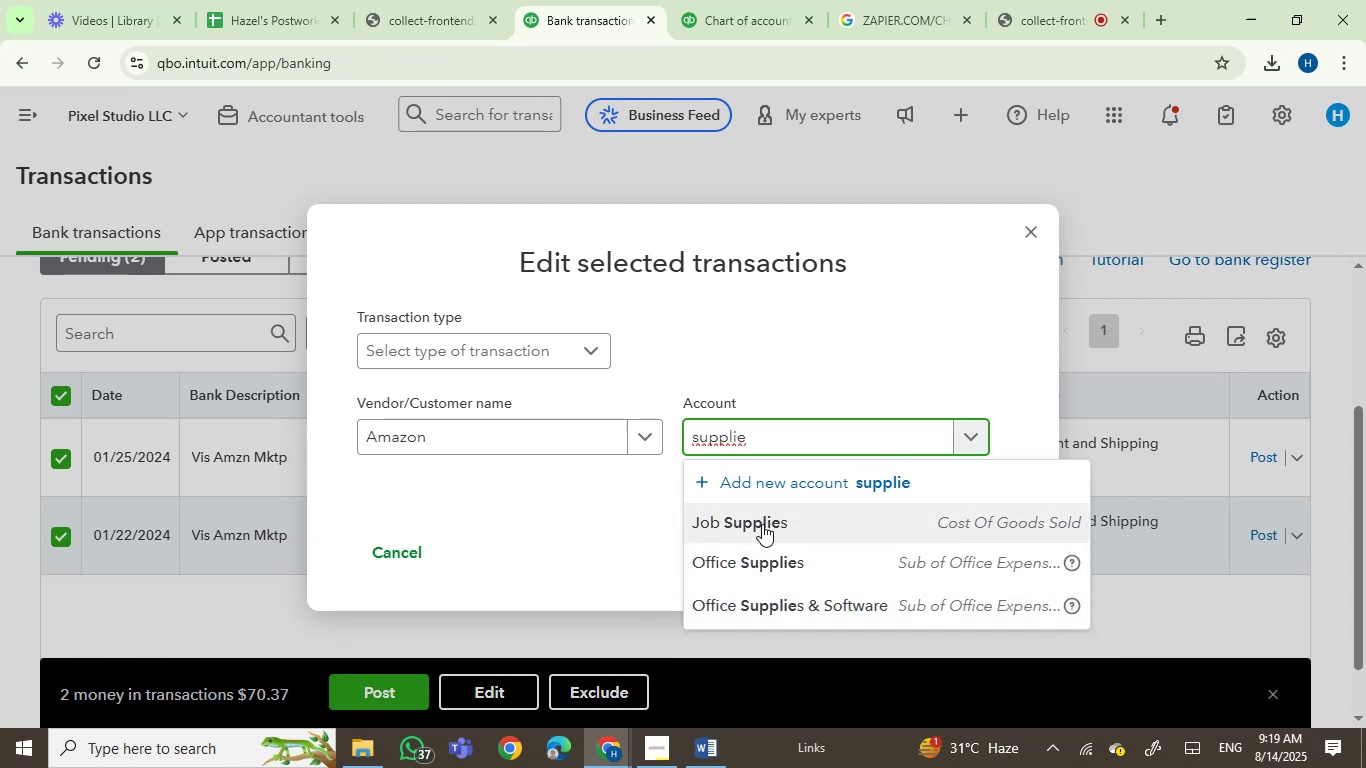 
left_click([762, 524])
 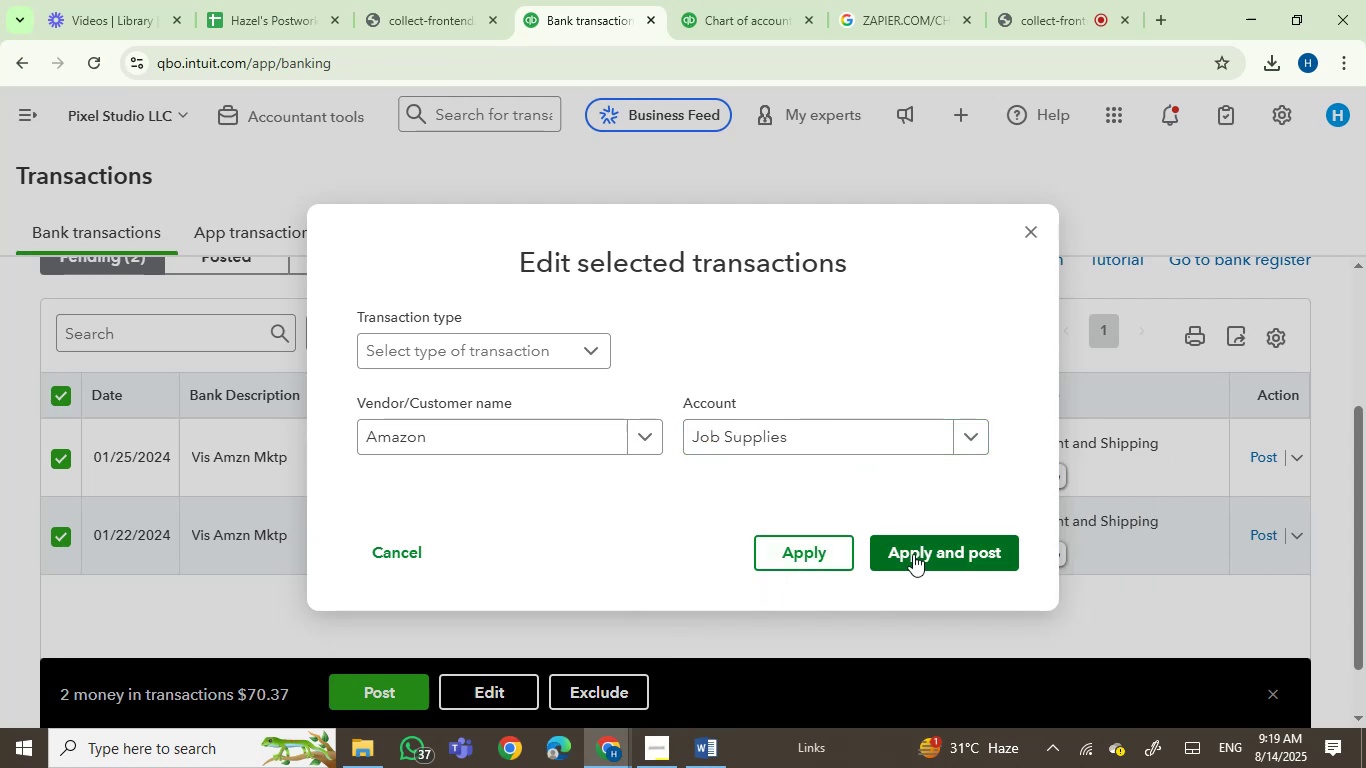 
wait(5.04)
 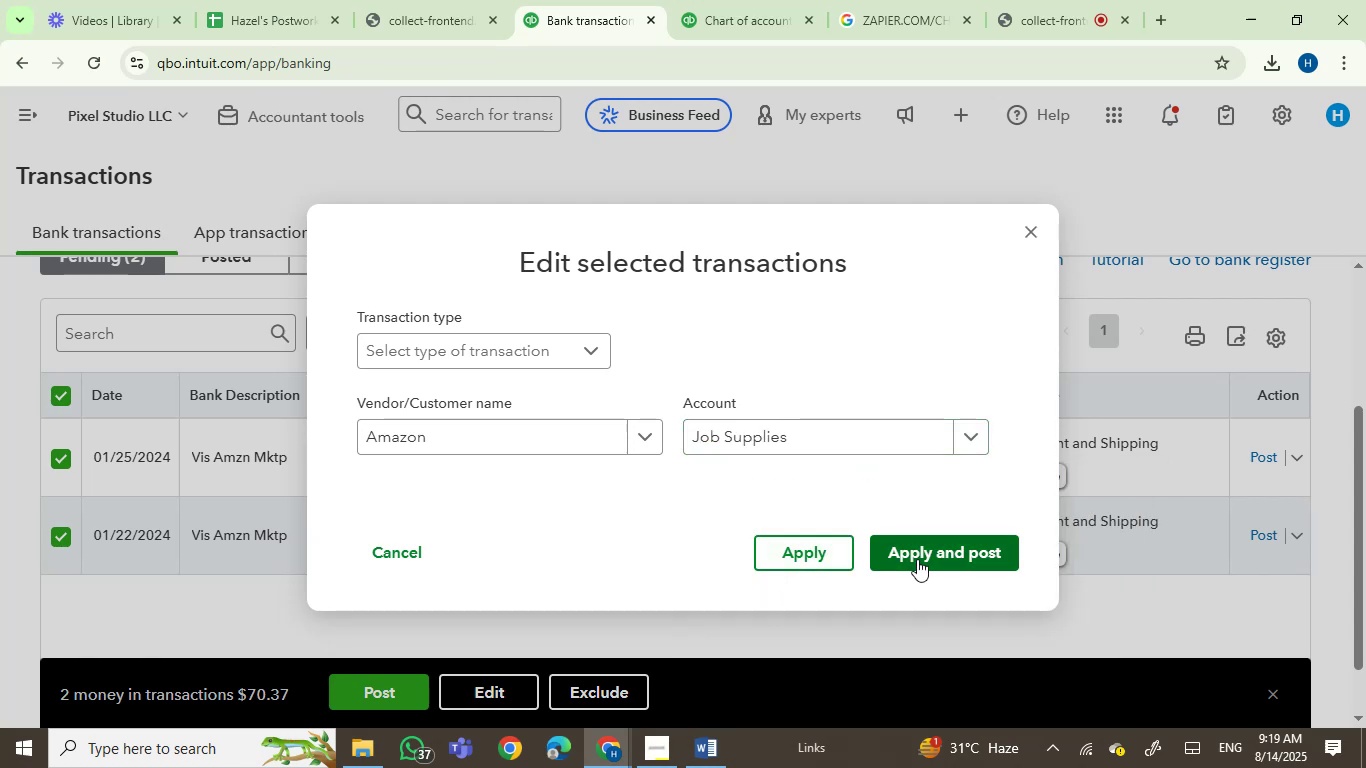 
left_click([913, 554])
 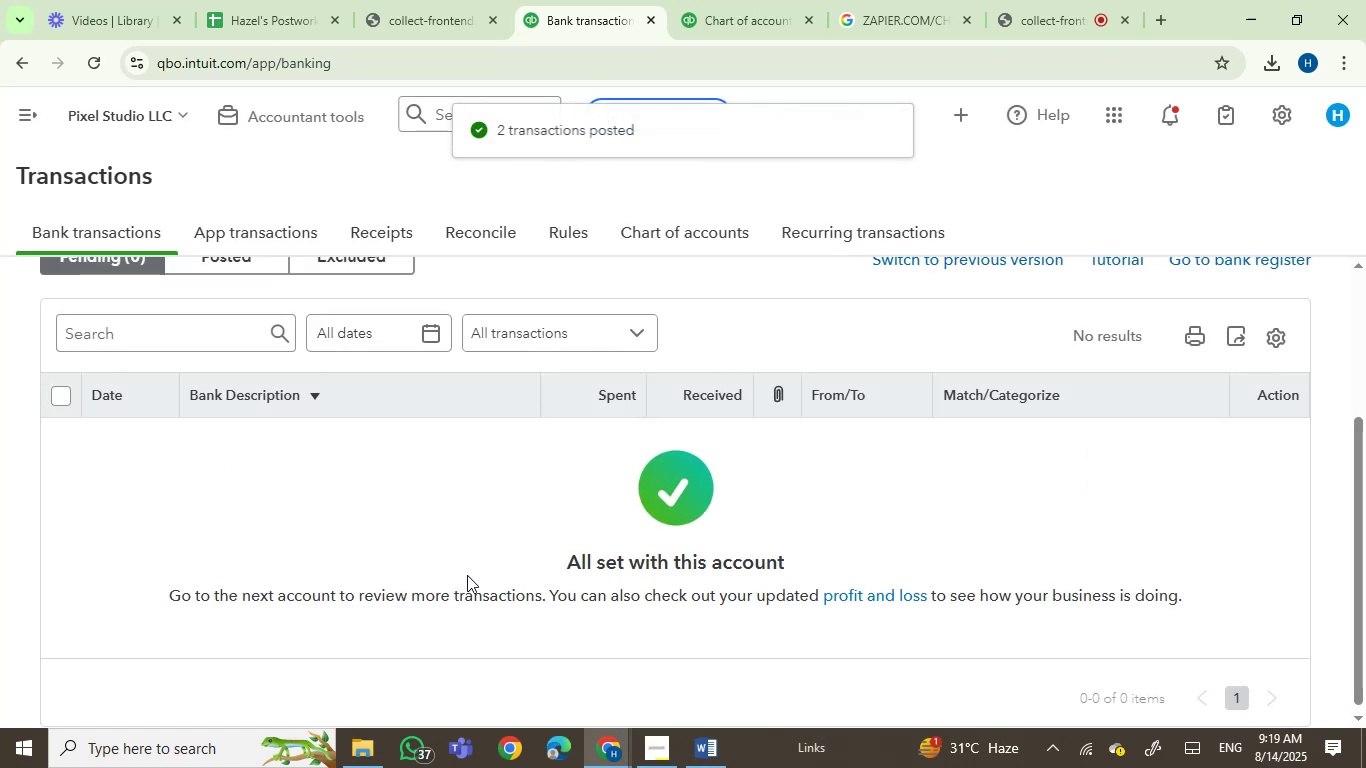 
scroll: coordinate [472, 580], scroll_direction: up, amount: 3.0
 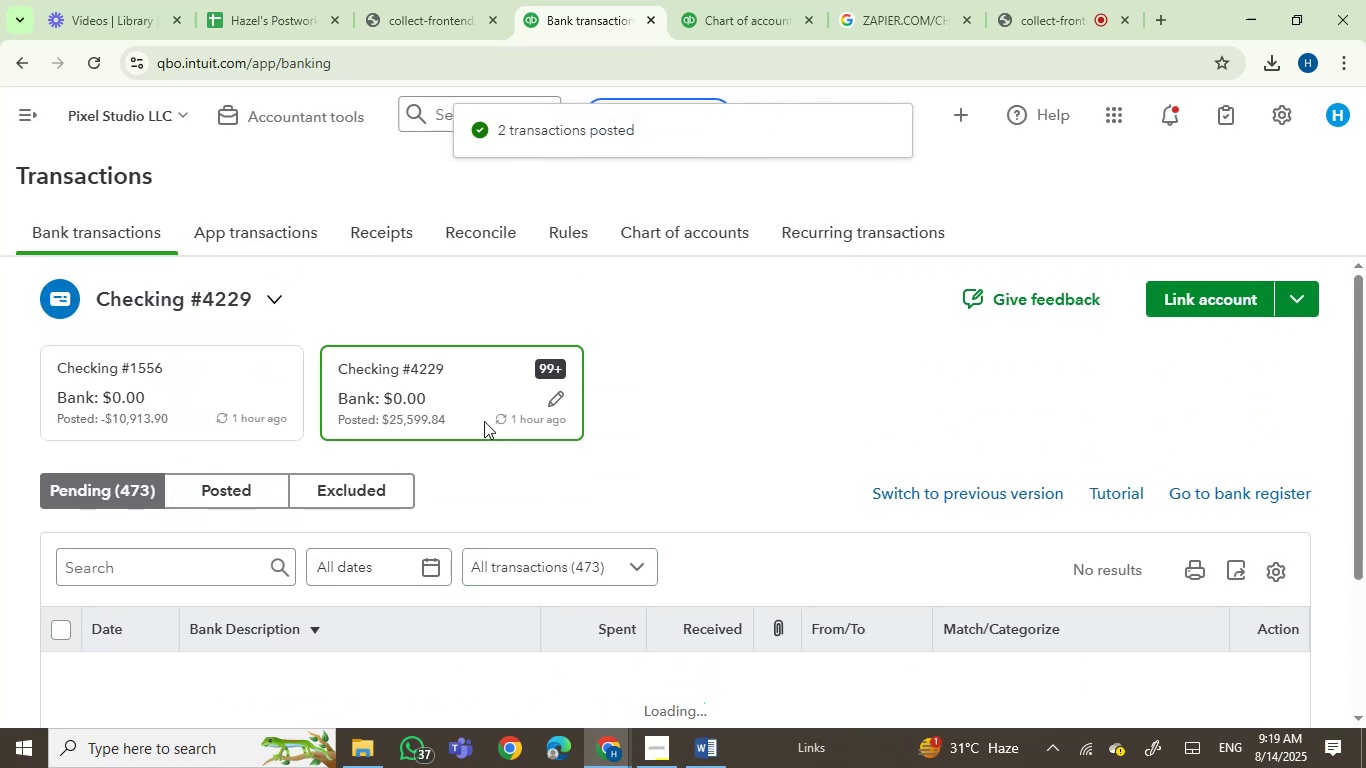 
scroll: coordinate [473, 568], scroll_direction: down, amount: 2.0
 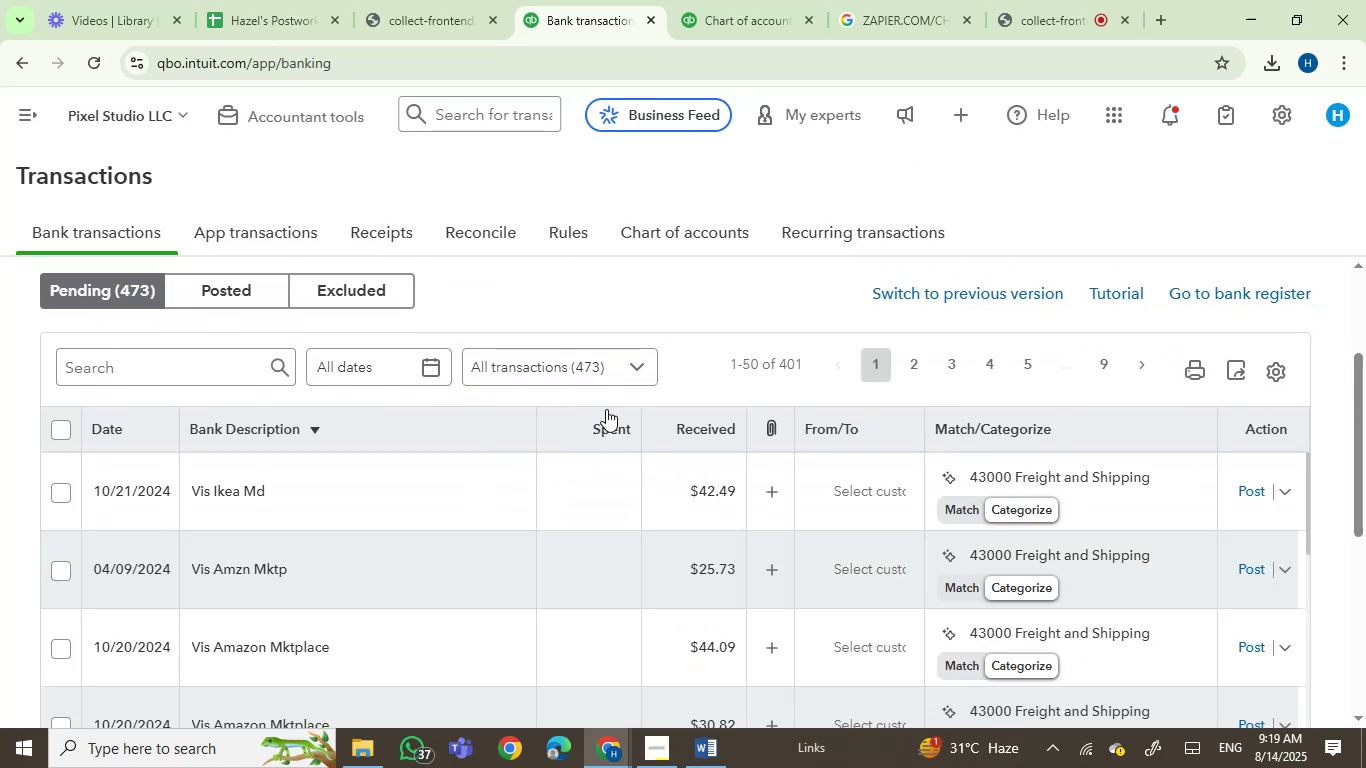 
wait(6.33)
 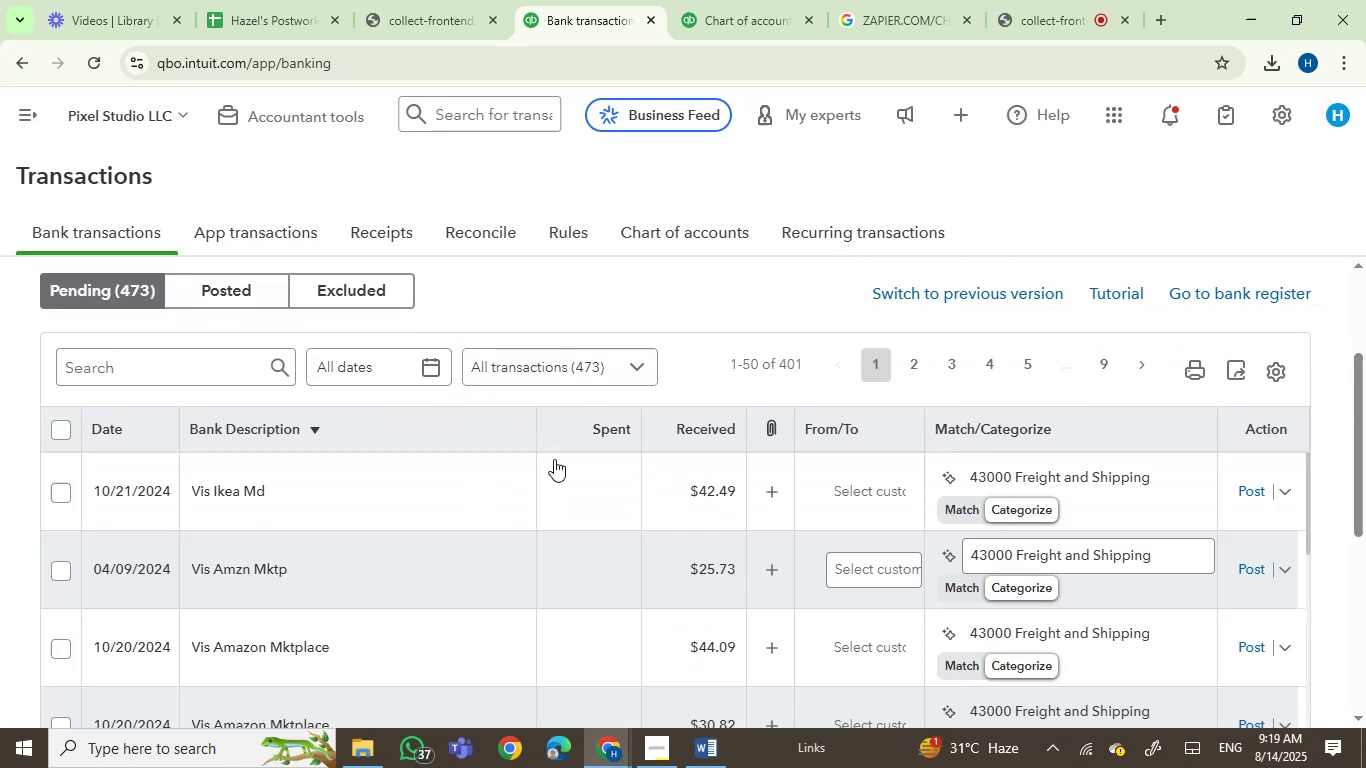 
scroll: coordinate [297, 327], scroll_direction: down, amount: 2.0
 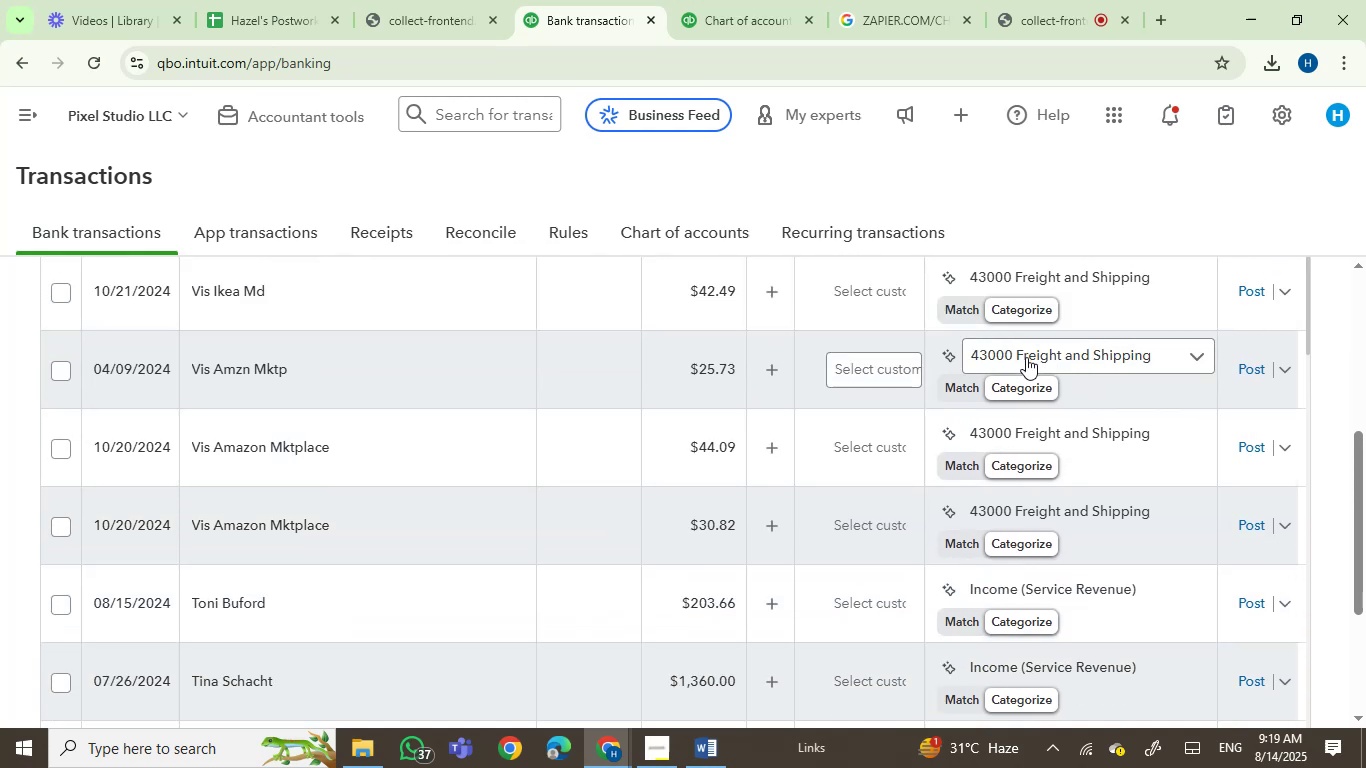 
left_click([863, 377])
 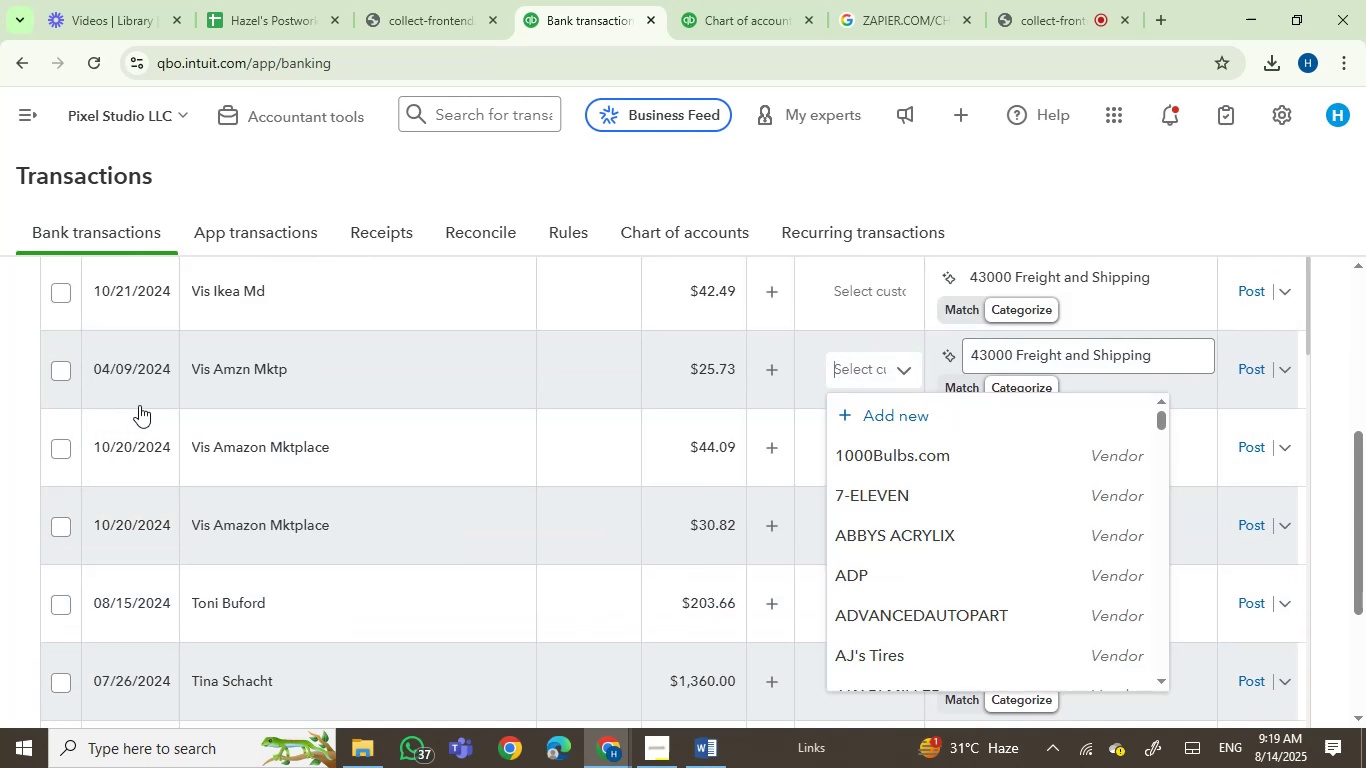 
left_click([60, 442])
 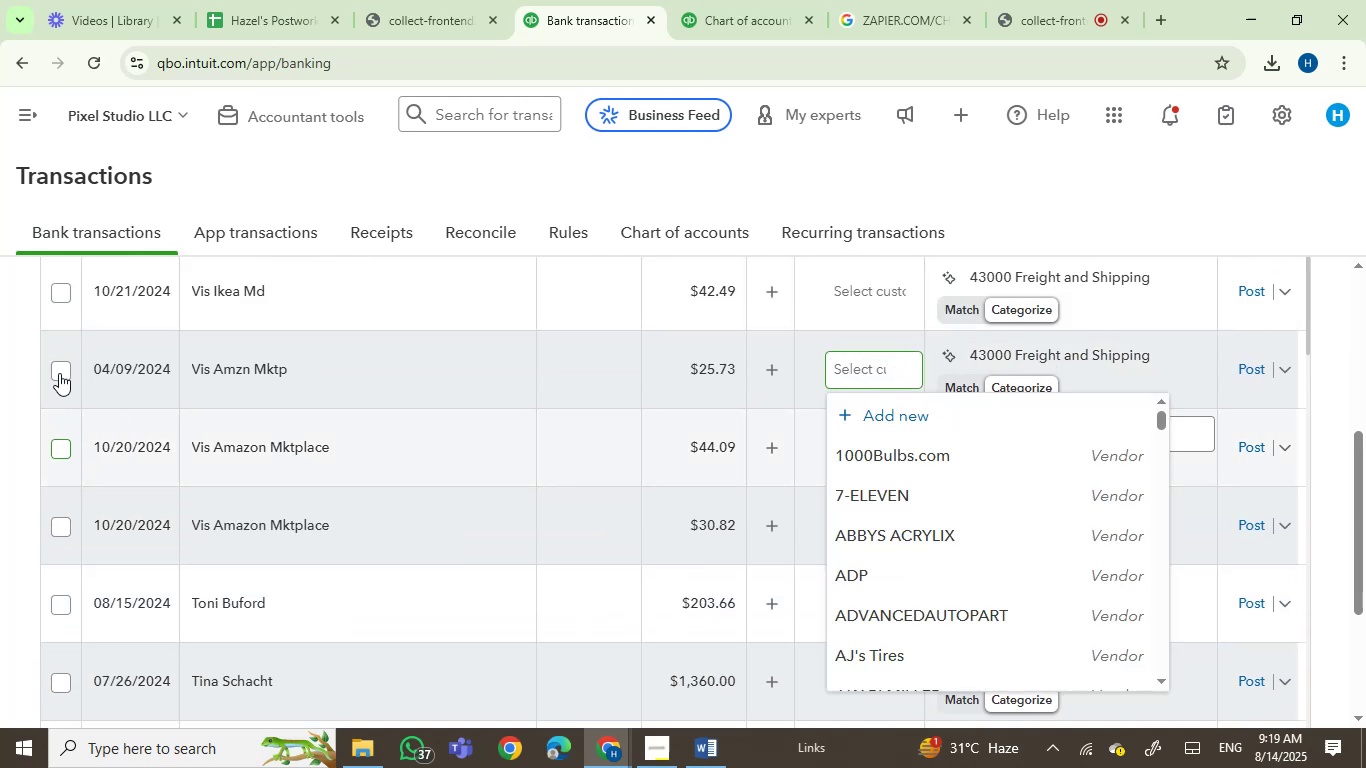 
left_click_drag(start_coordinate=[58, 366], to_coordinate=[56, 374])
 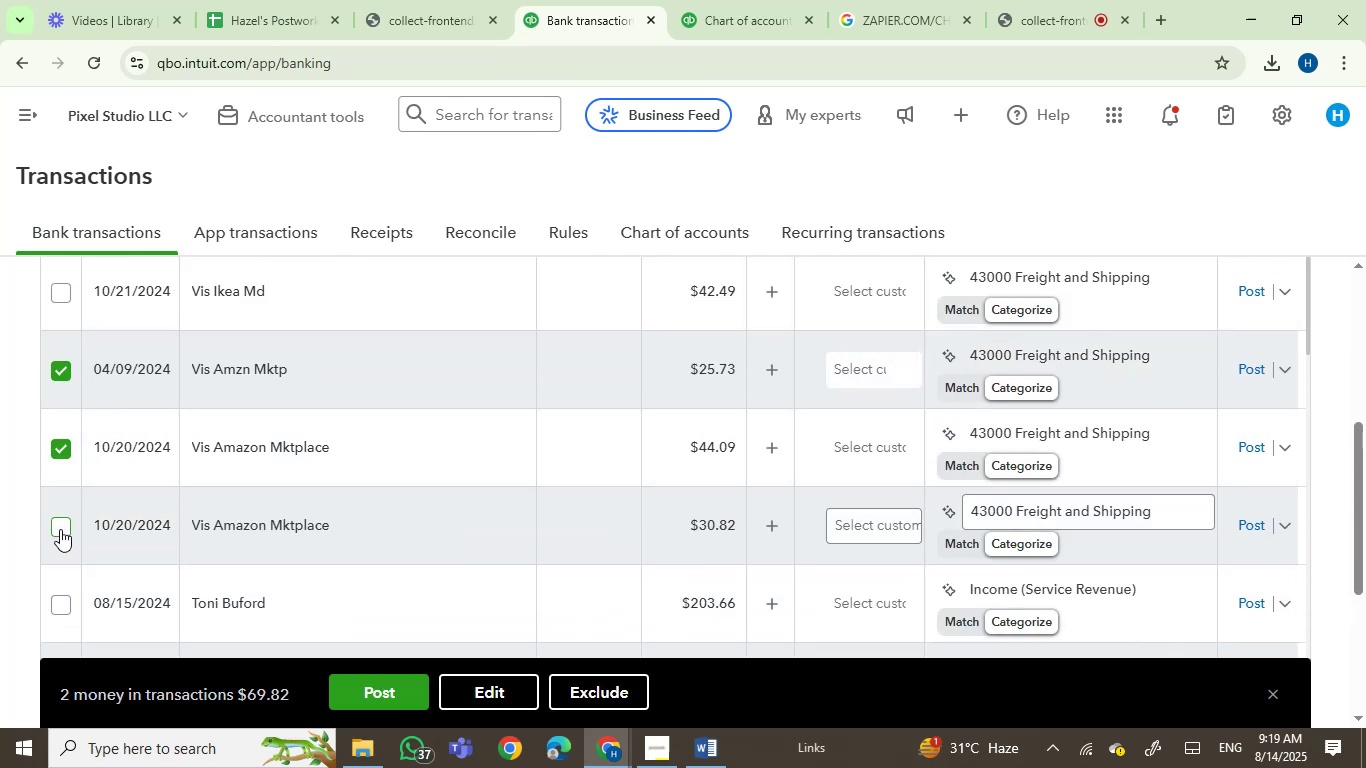 
left_click([60, 529])
 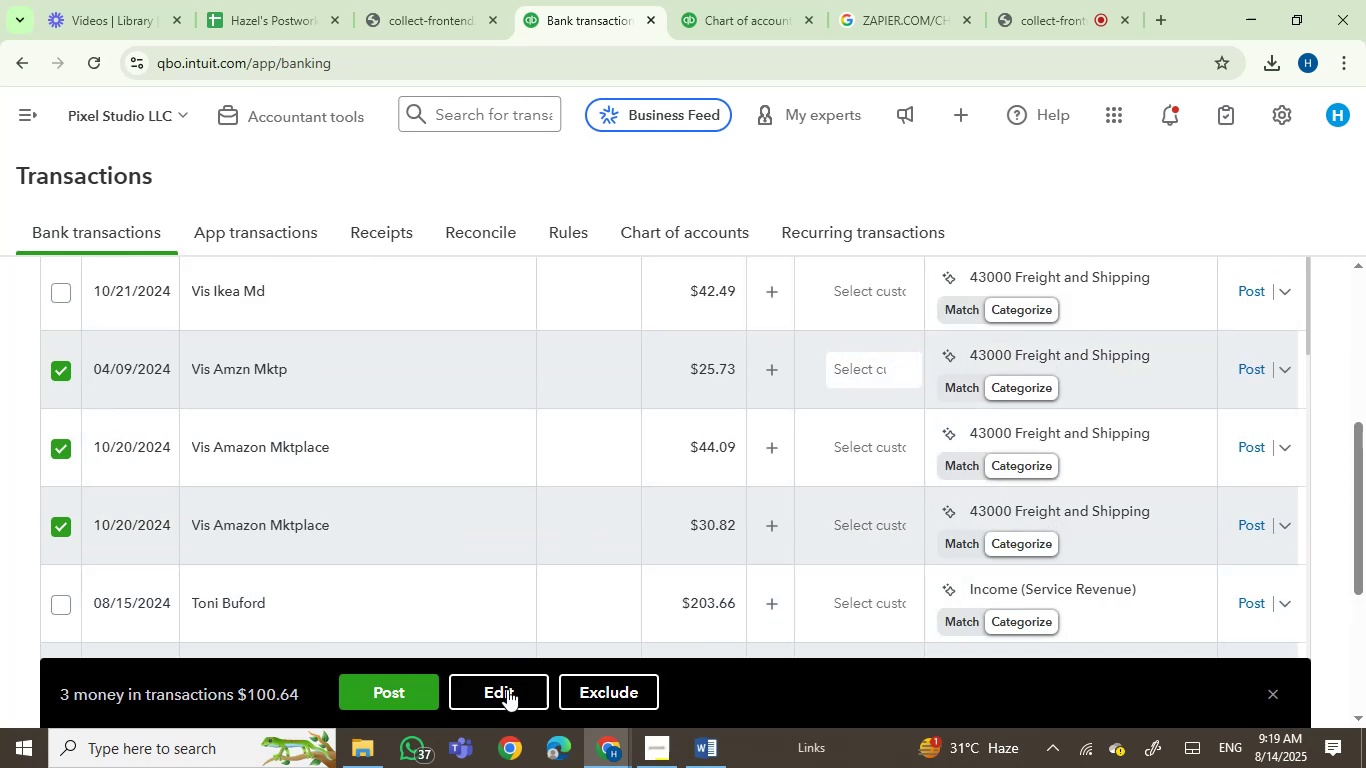 
left_click([507, 695])
 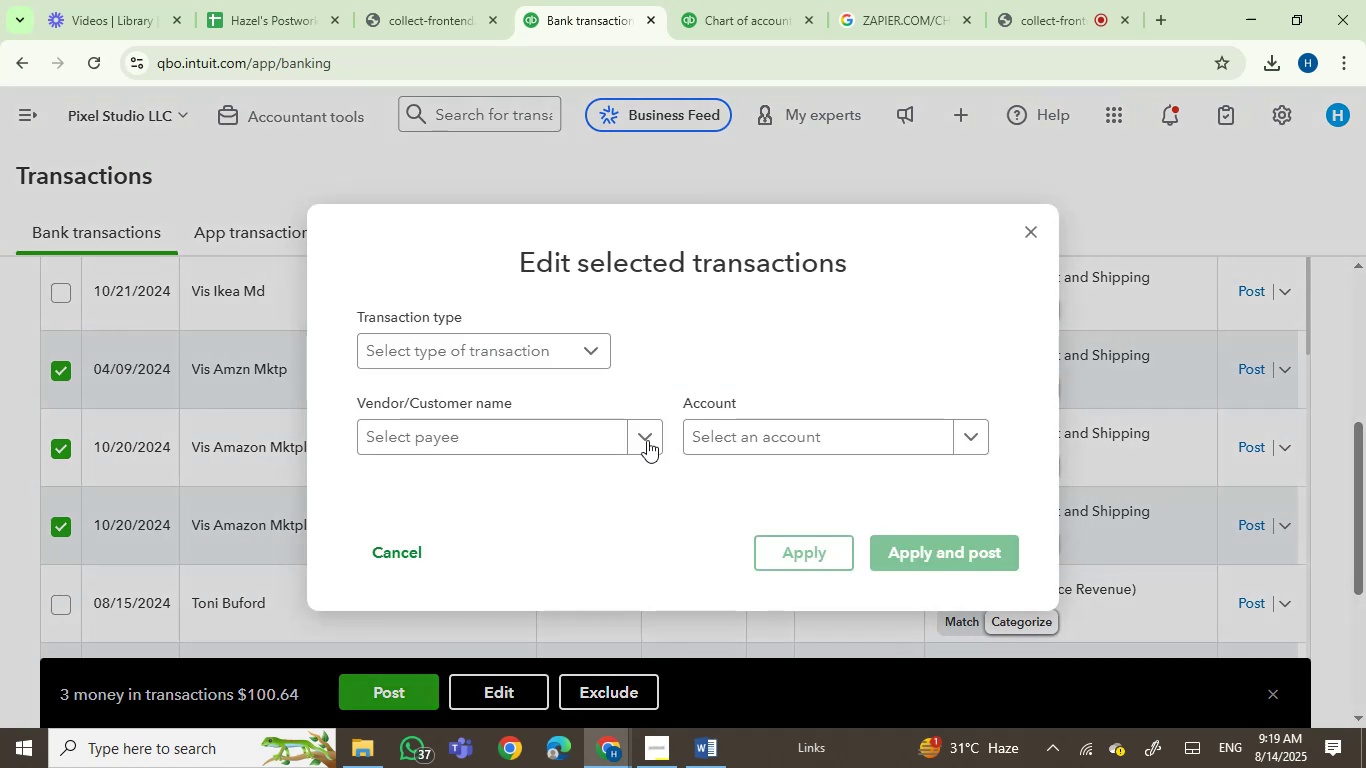 
left_click([594, 439])
 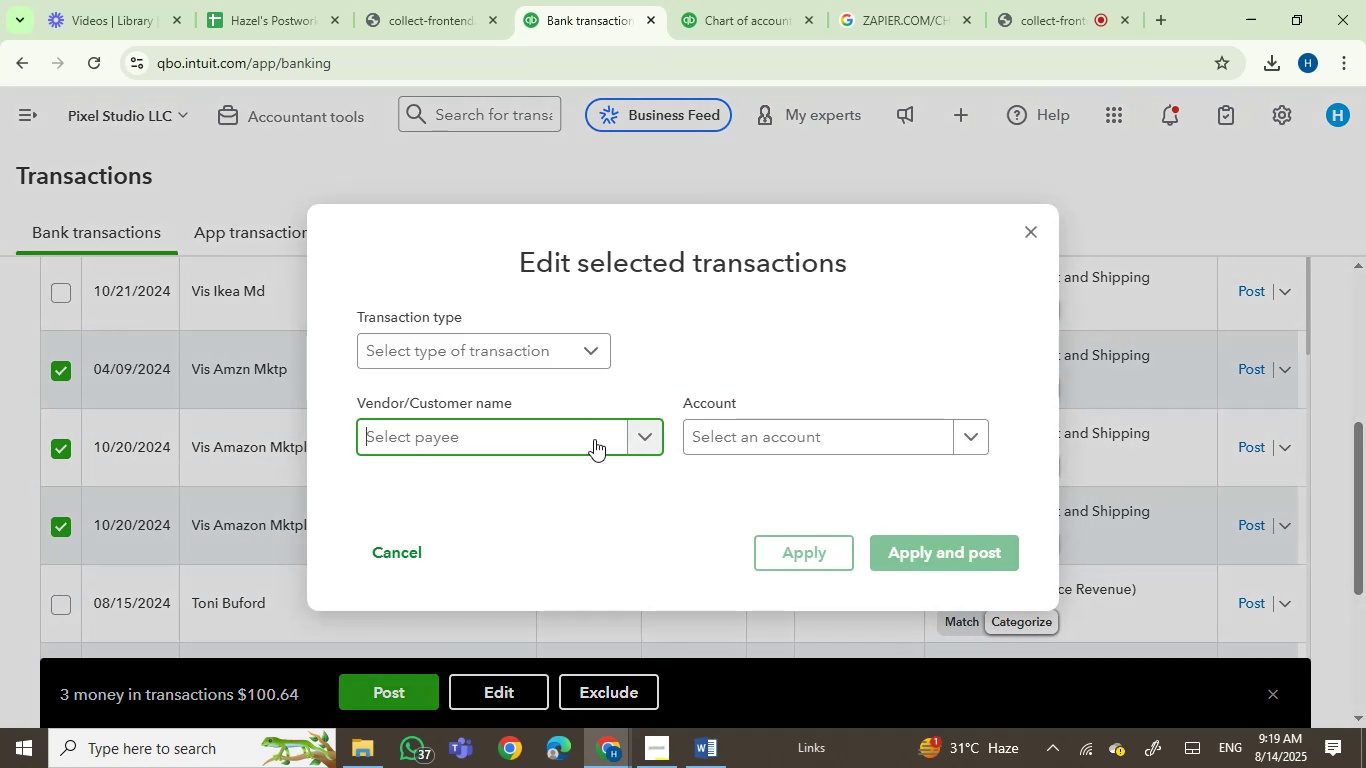 
type(amaz)
 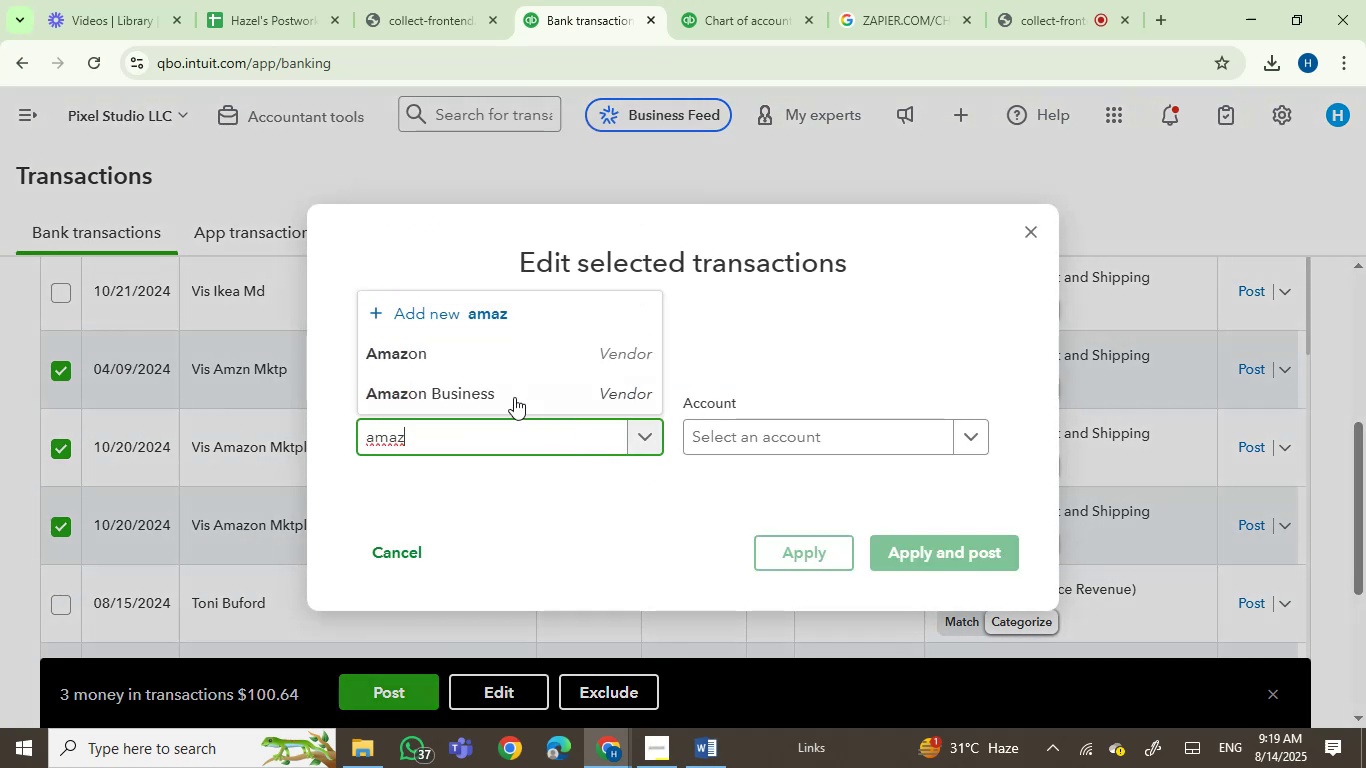 
left_click([461, 354])
 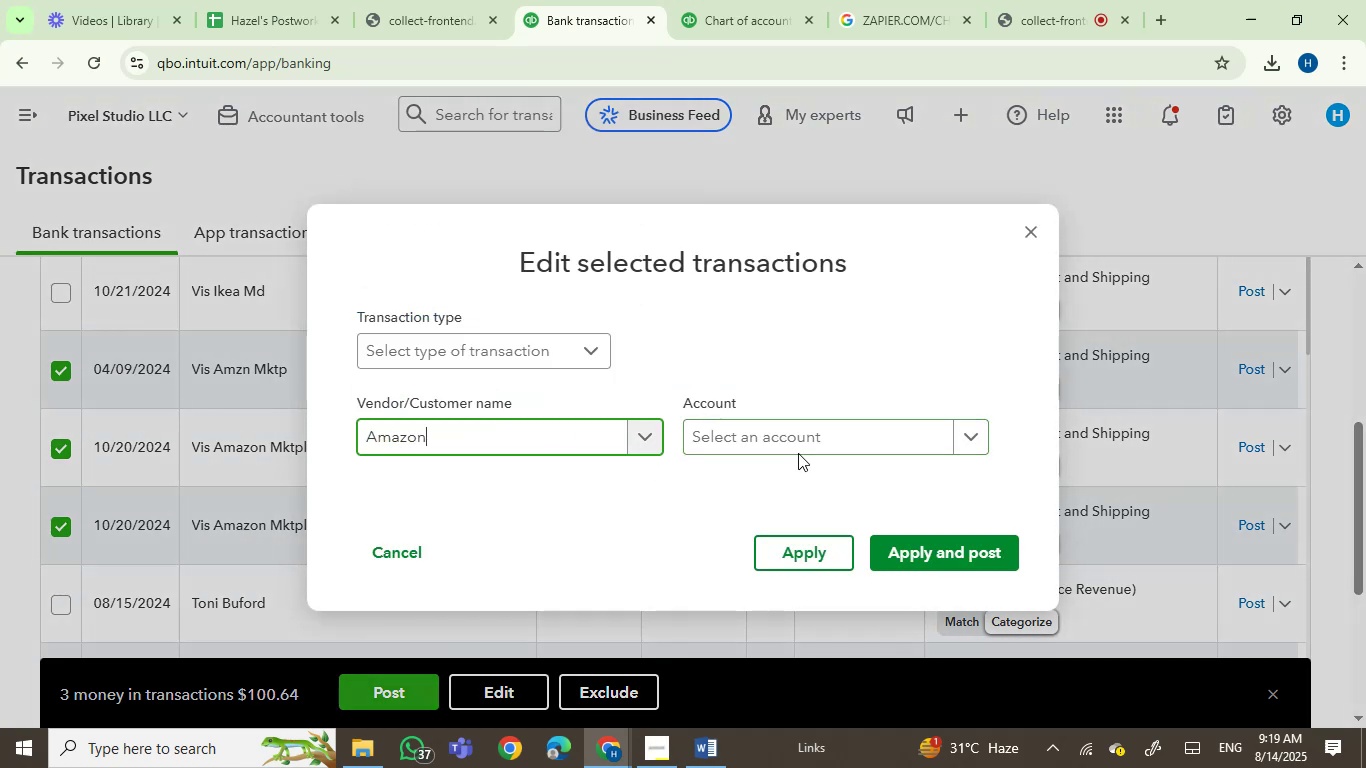 
left_click([798, 442])
 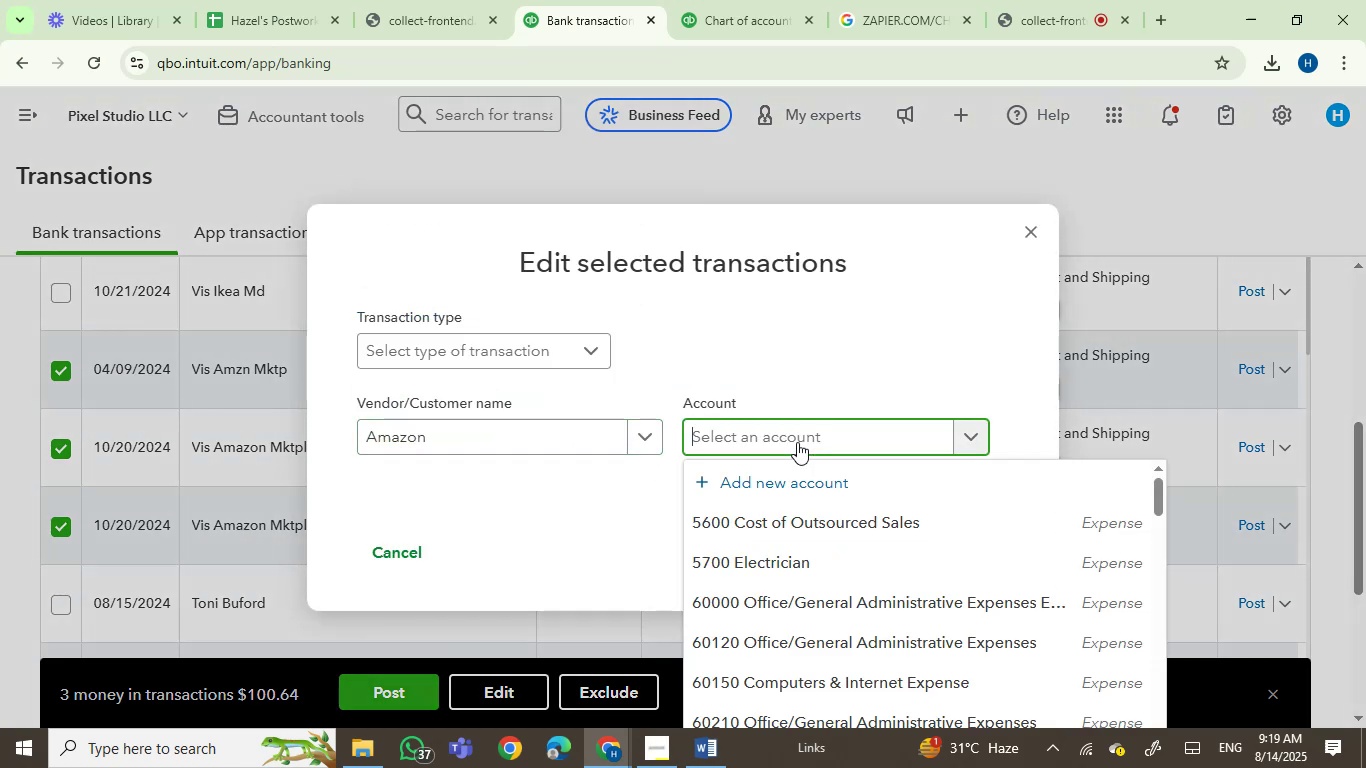 
type(suppli)
 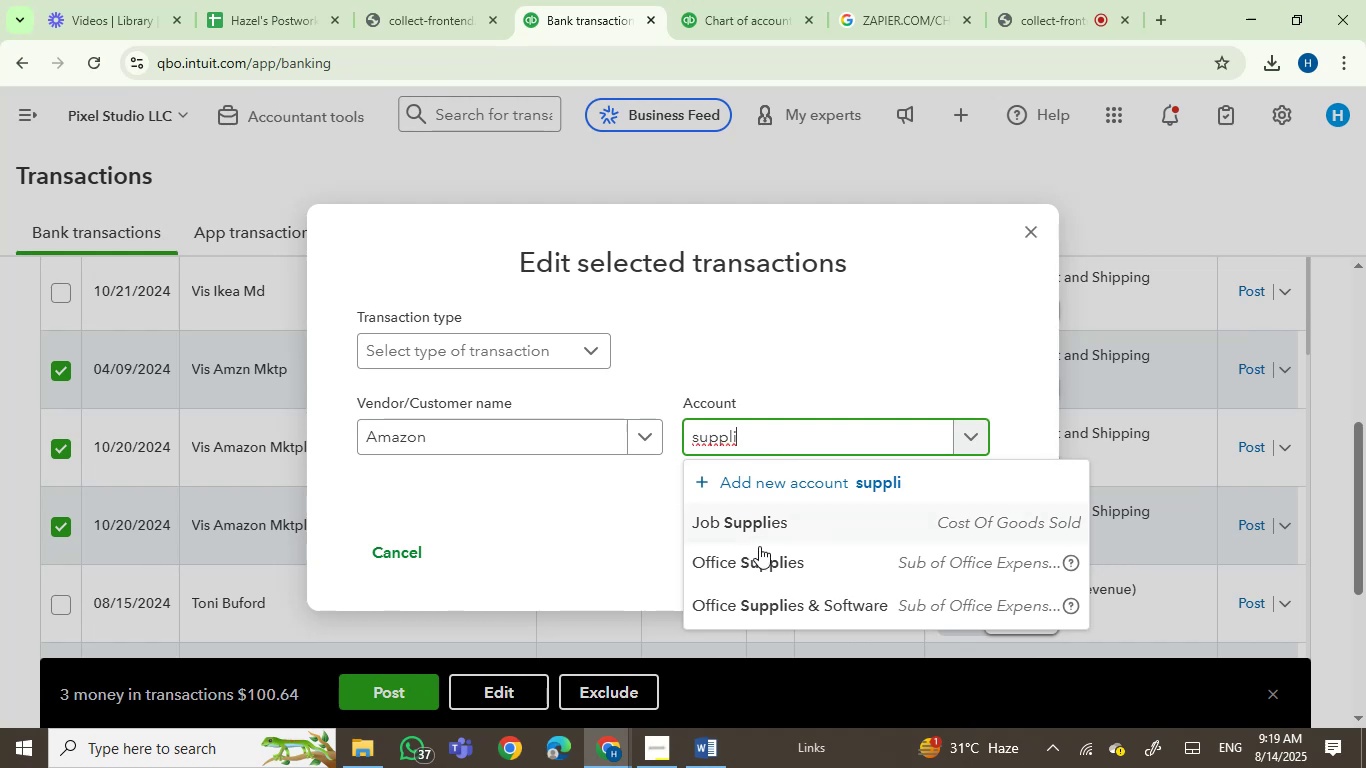 
left_click([761, 525])
 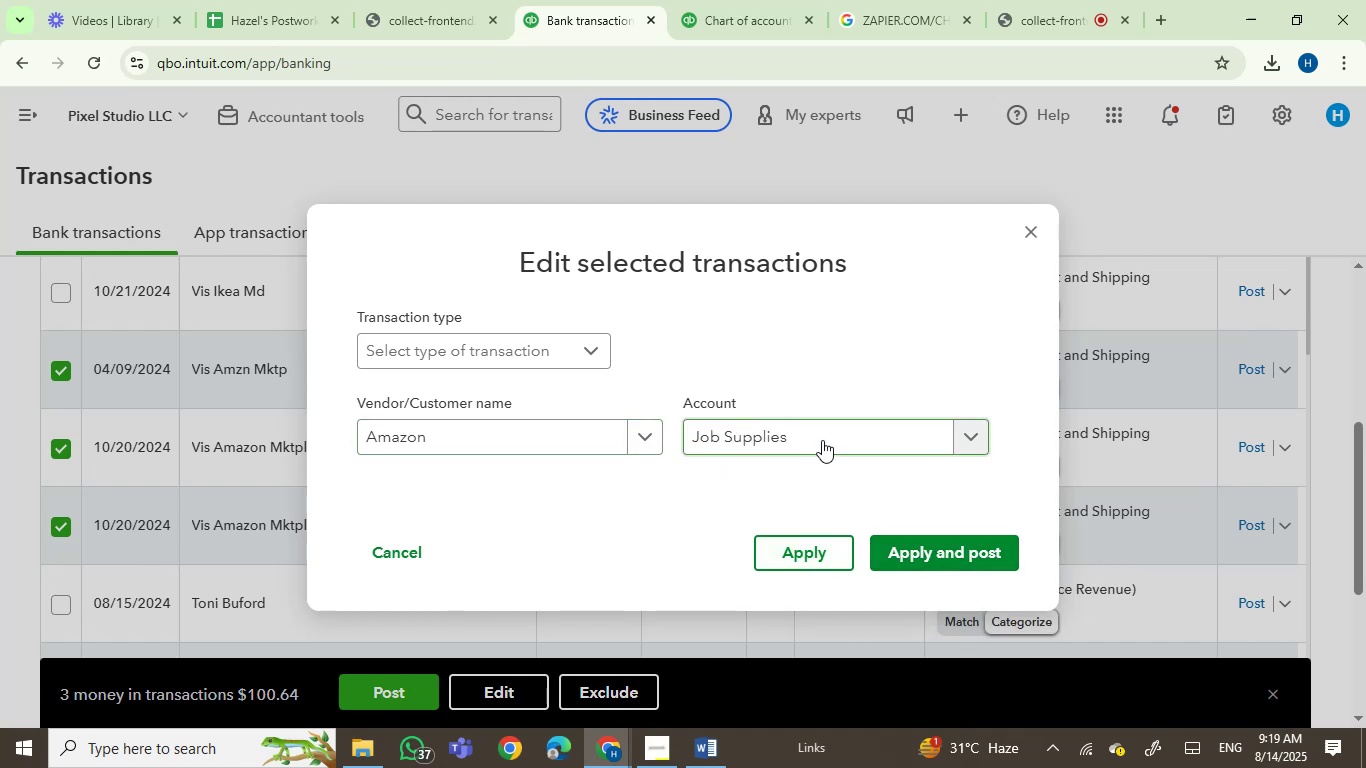 
left_click_drag(start_coordinate=[812, 432], to_coordinate=[651, 437])
 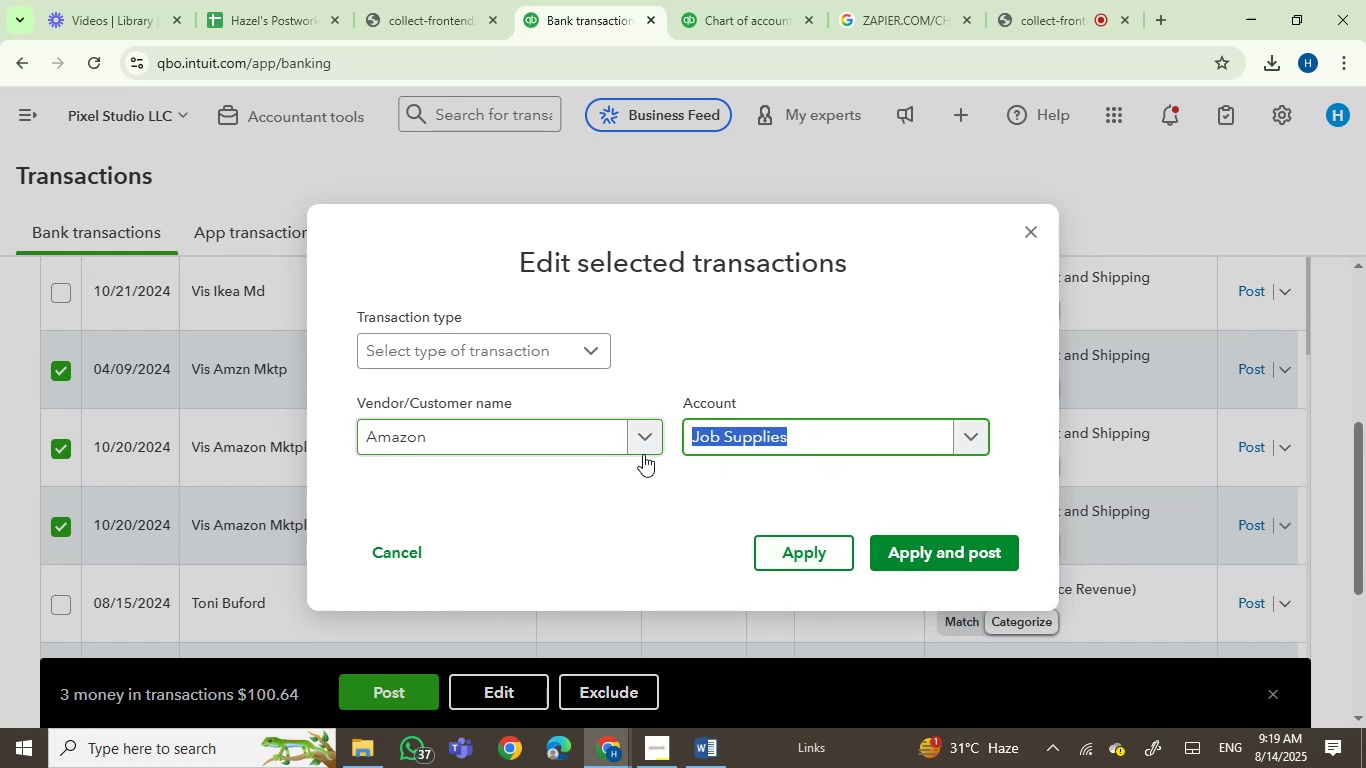 
type(office)
 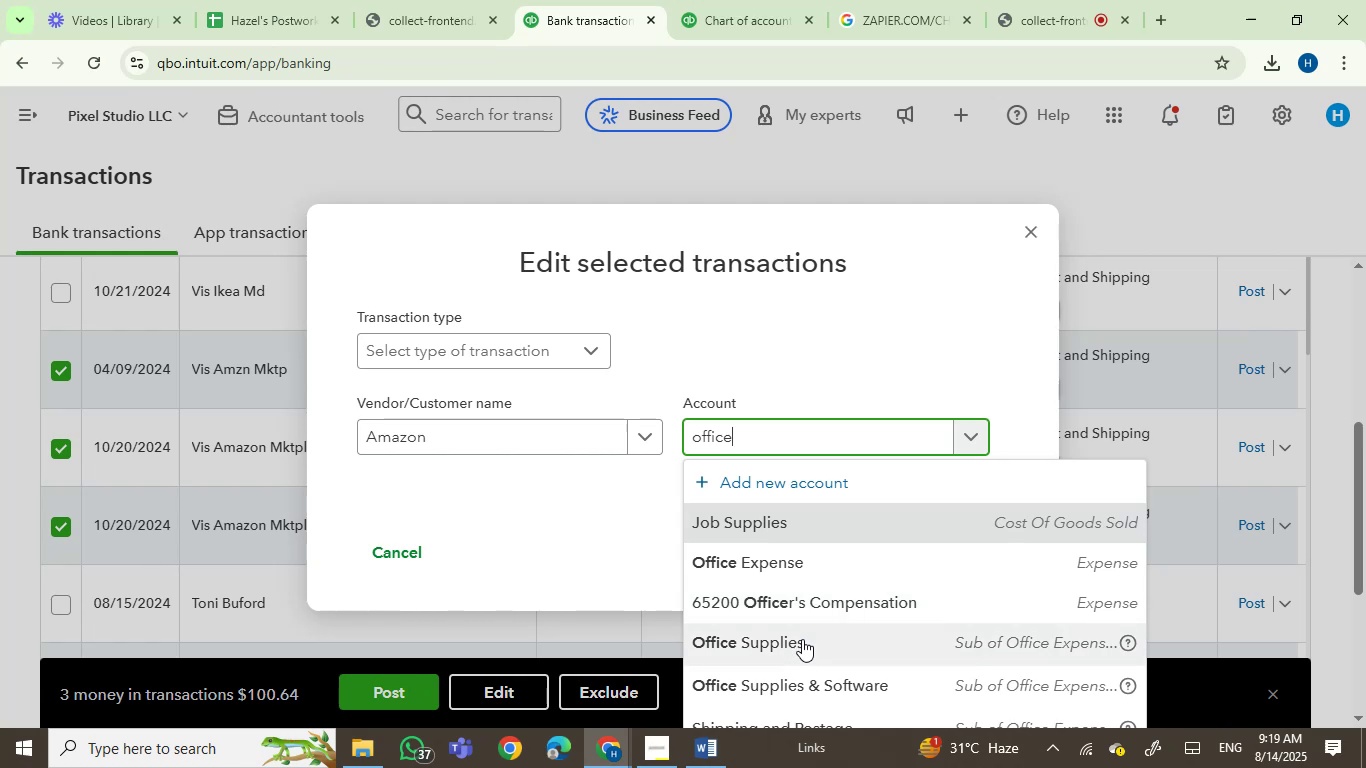 
left_click([797, 647])
 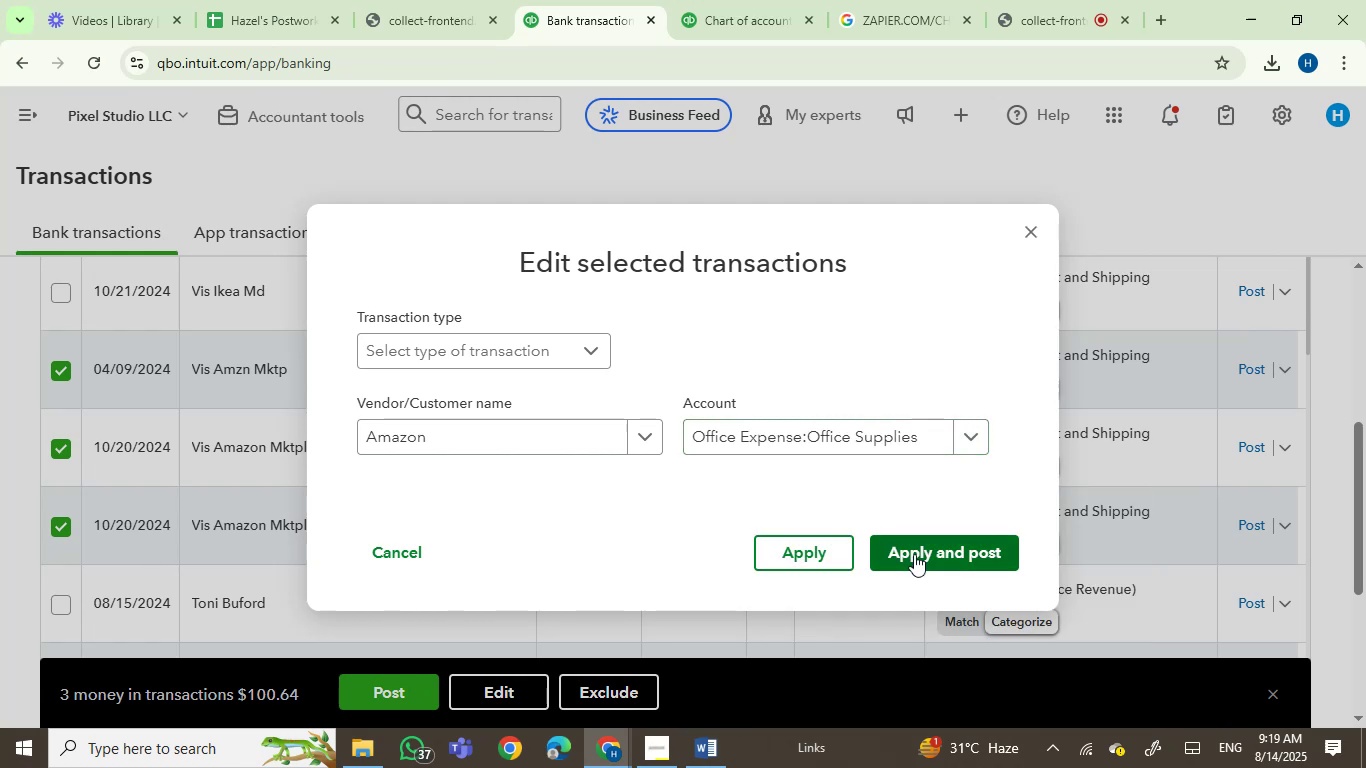 
left_click([930, 545])
 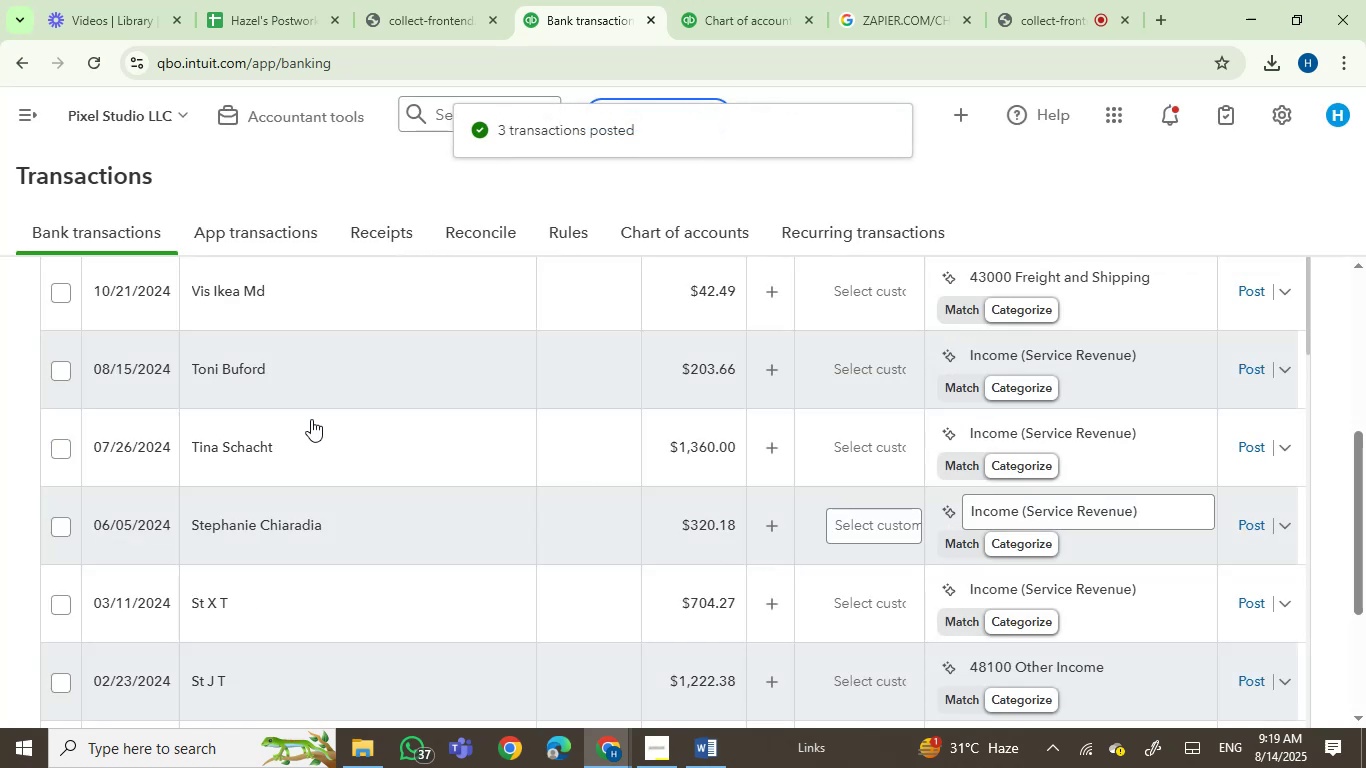 
wait(5.45)
 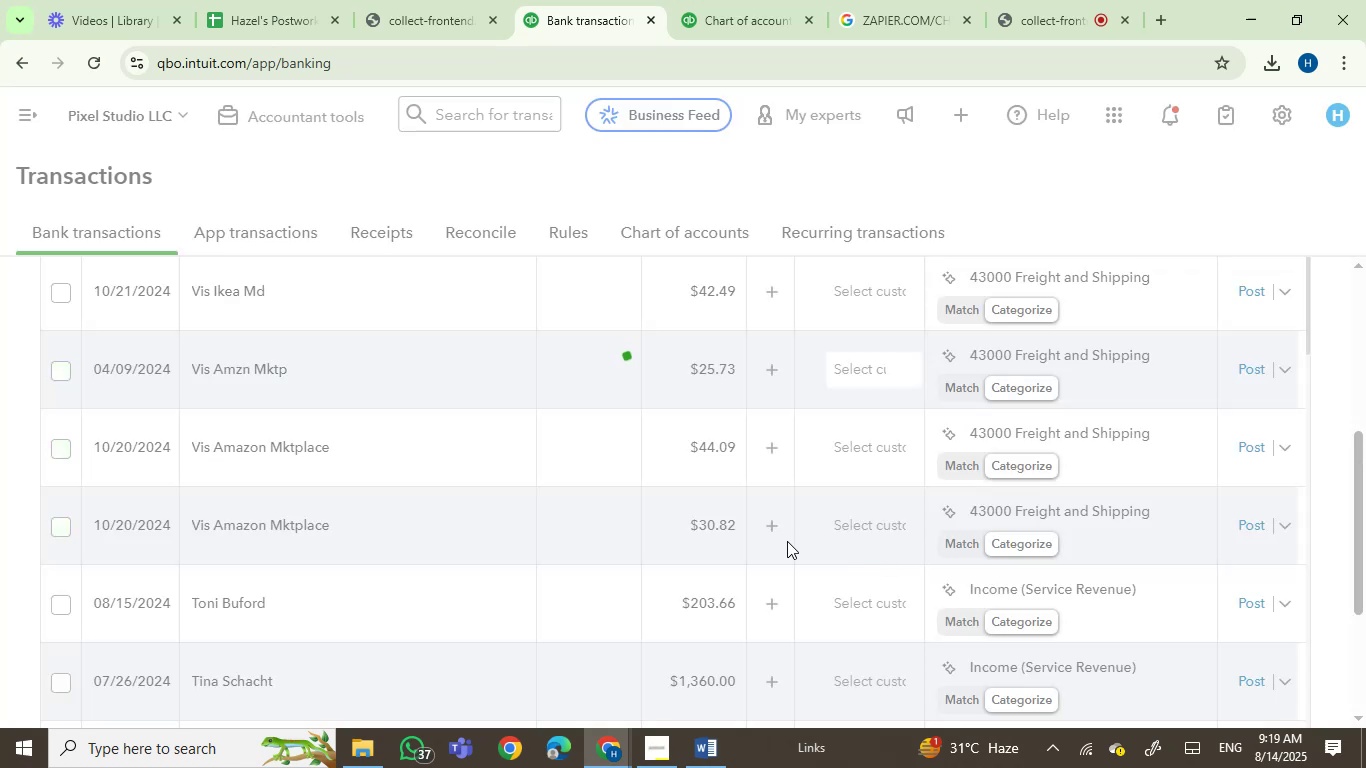 
scroll: coordinate [238, 476], scroll_direction: up, amount: 2.0
 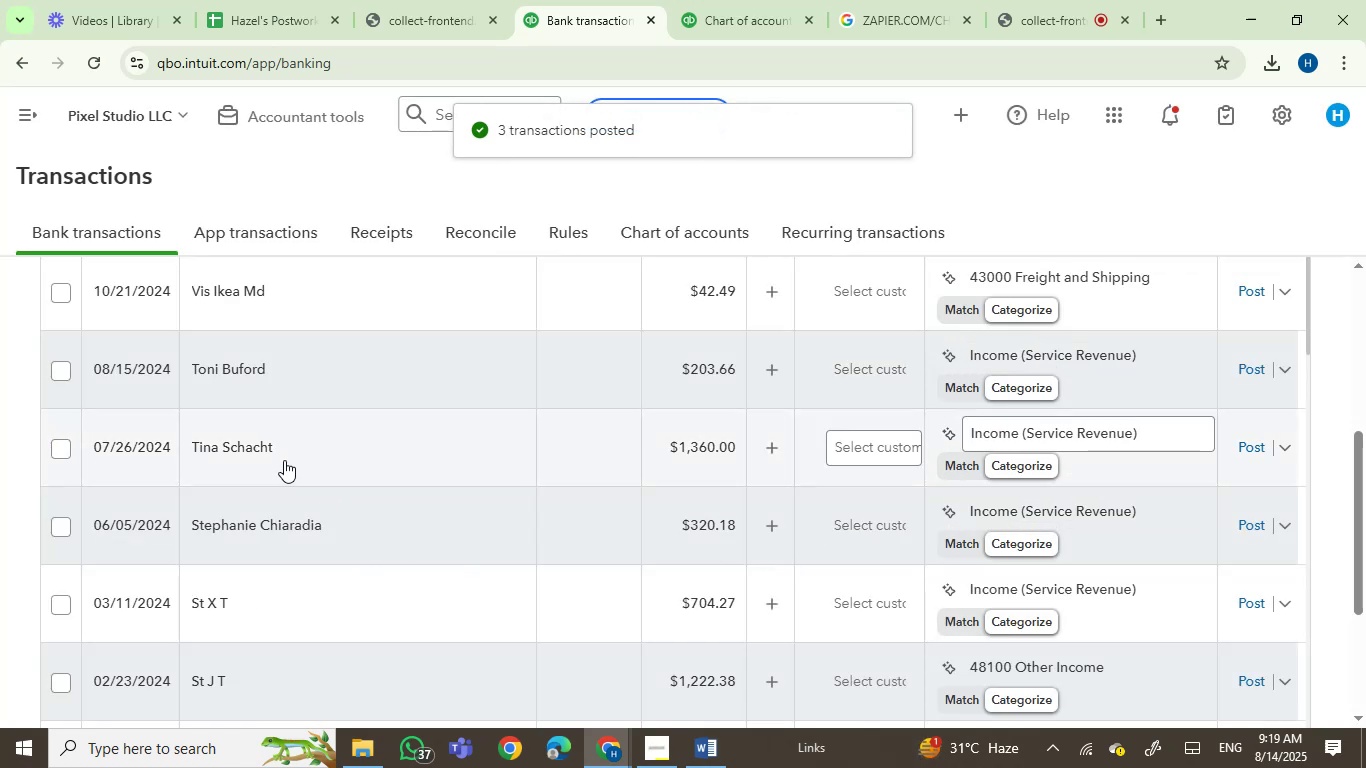 
left_click_drag(start_coordinate=[287, 445], to_coordinate=[185, 446])
 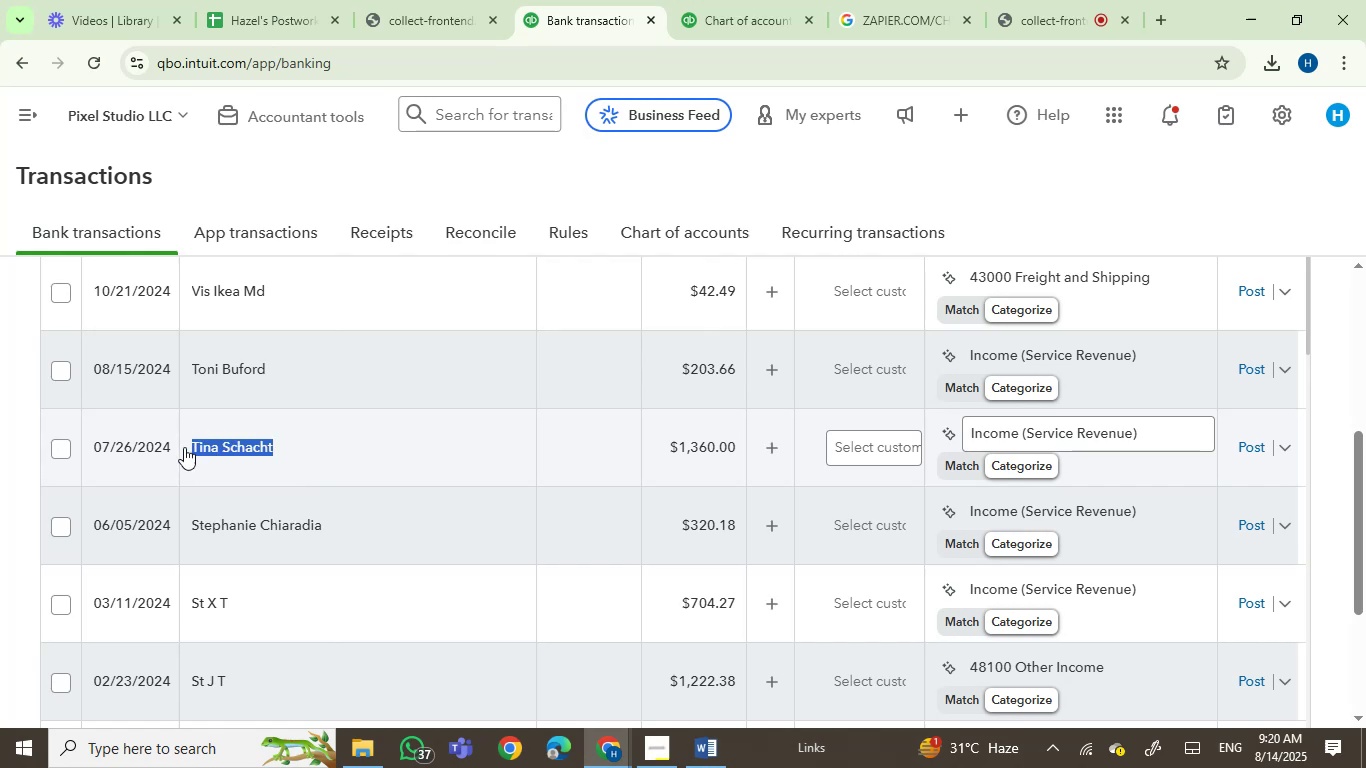 
key(Control+C)
 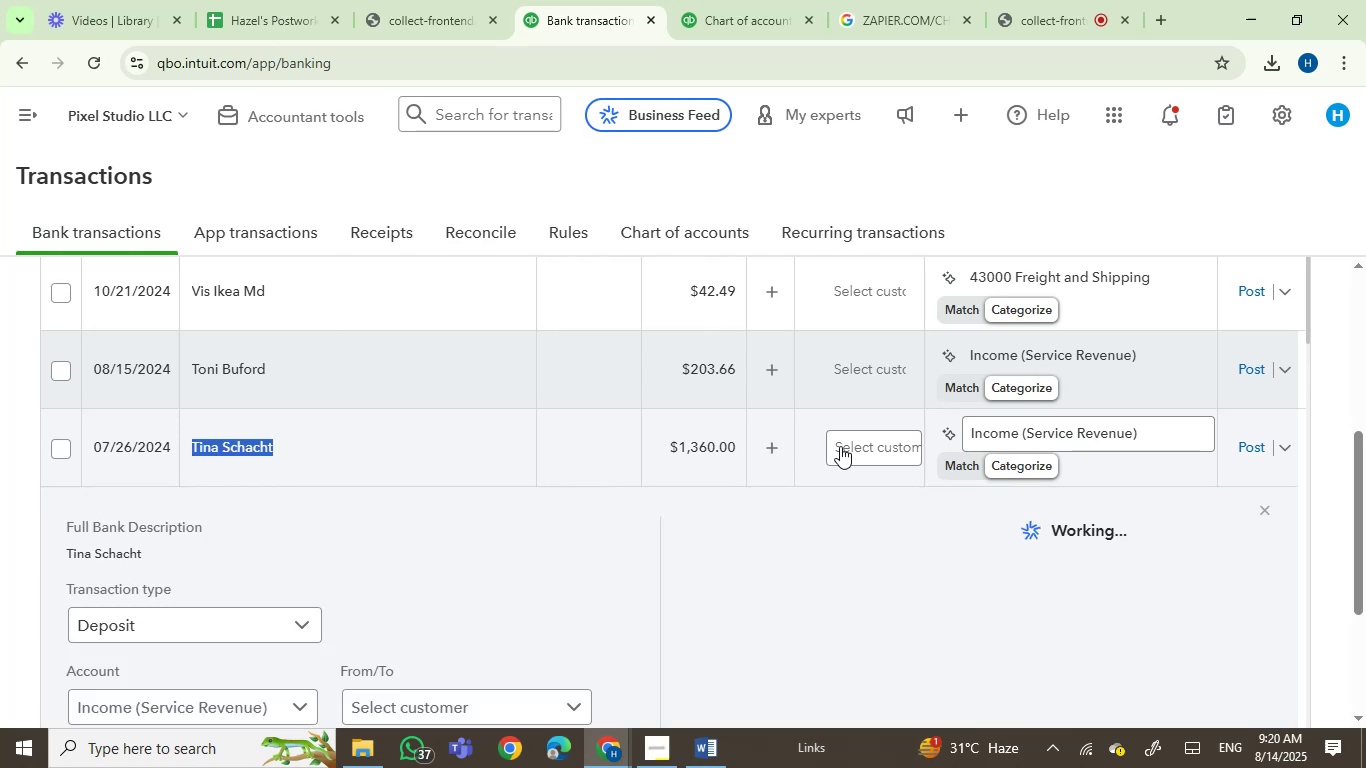 
left_click([864, 445])
 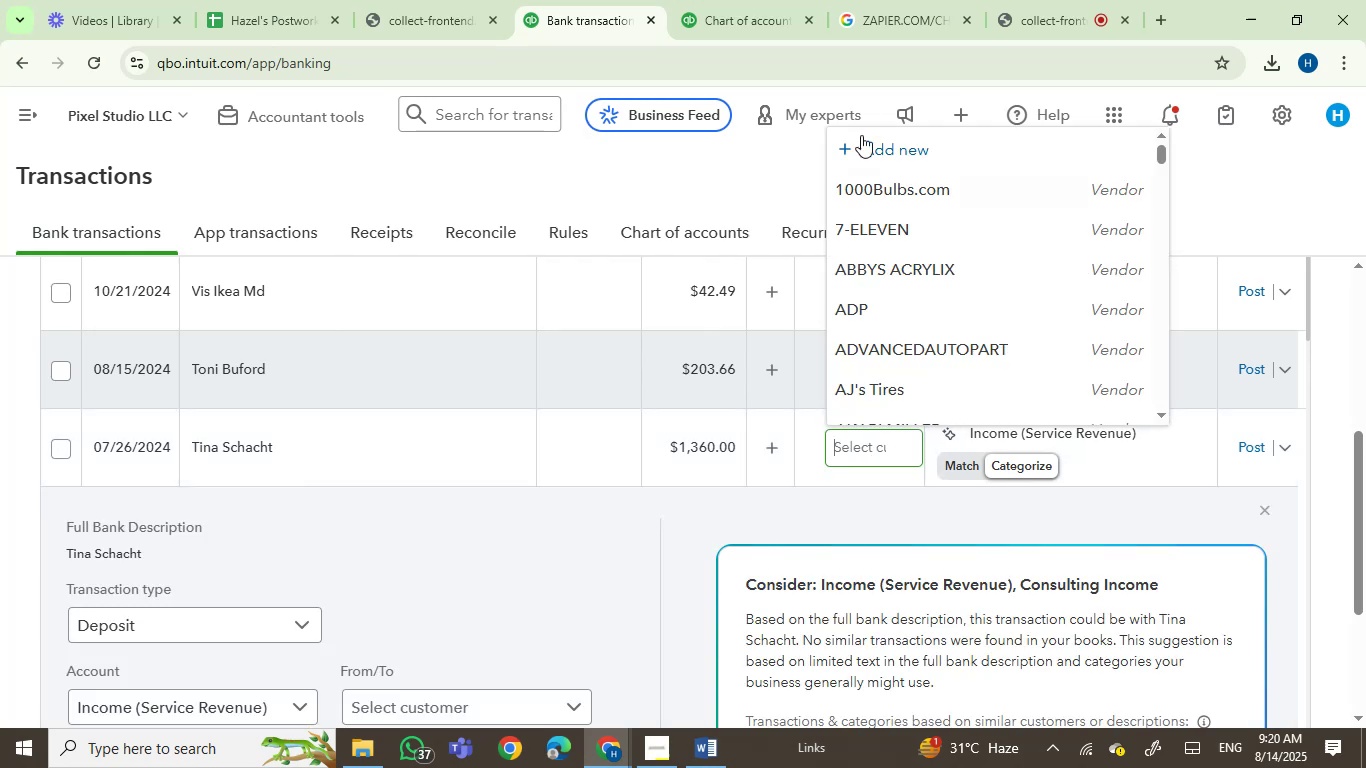 
left_click([888, 158])
 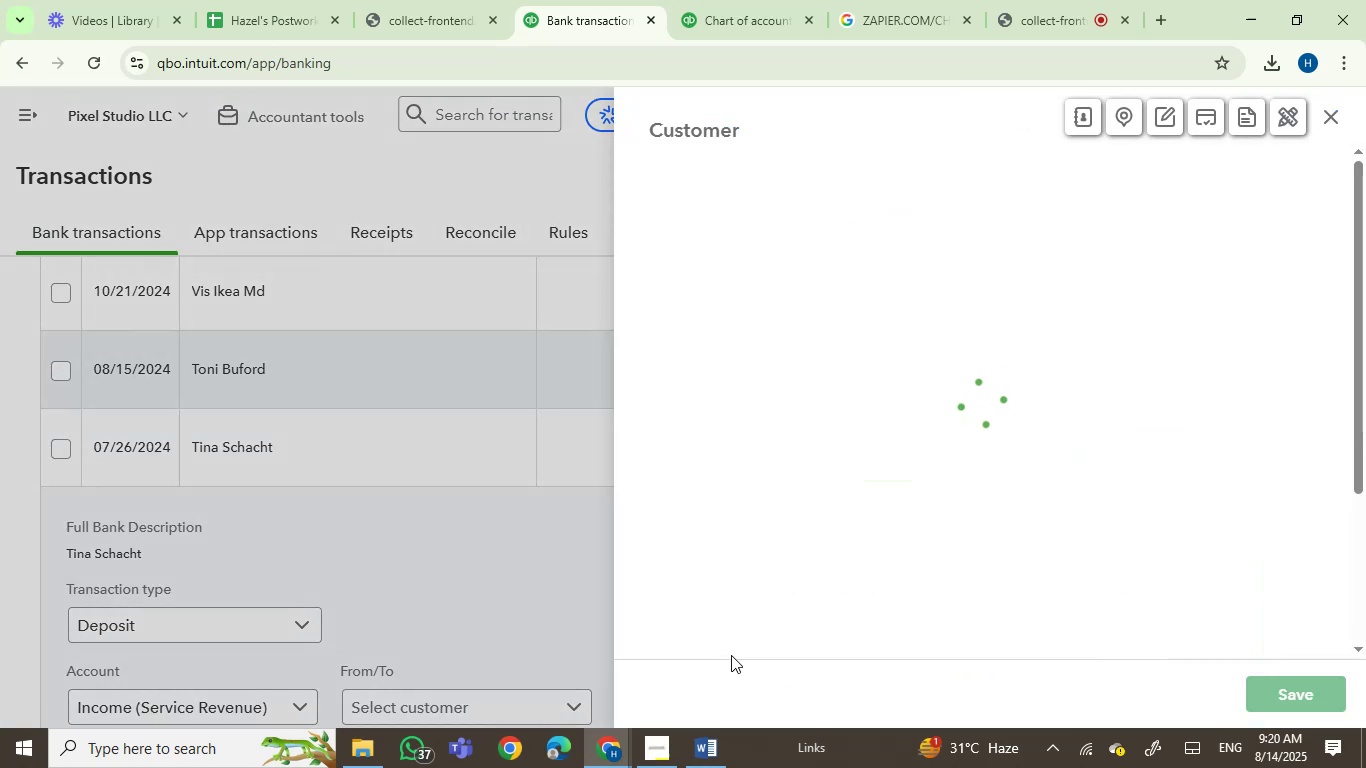 
left_click([656, 733])
 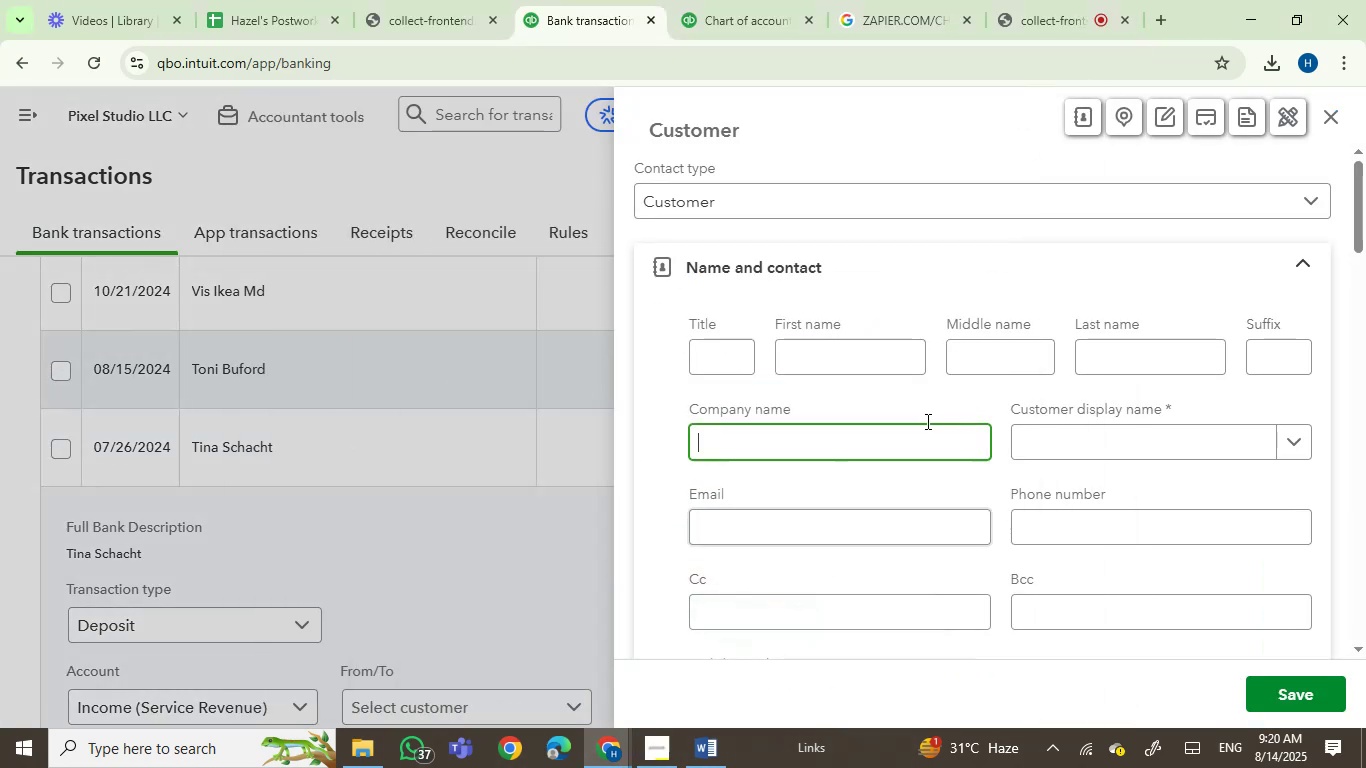 
key(Control+V)
 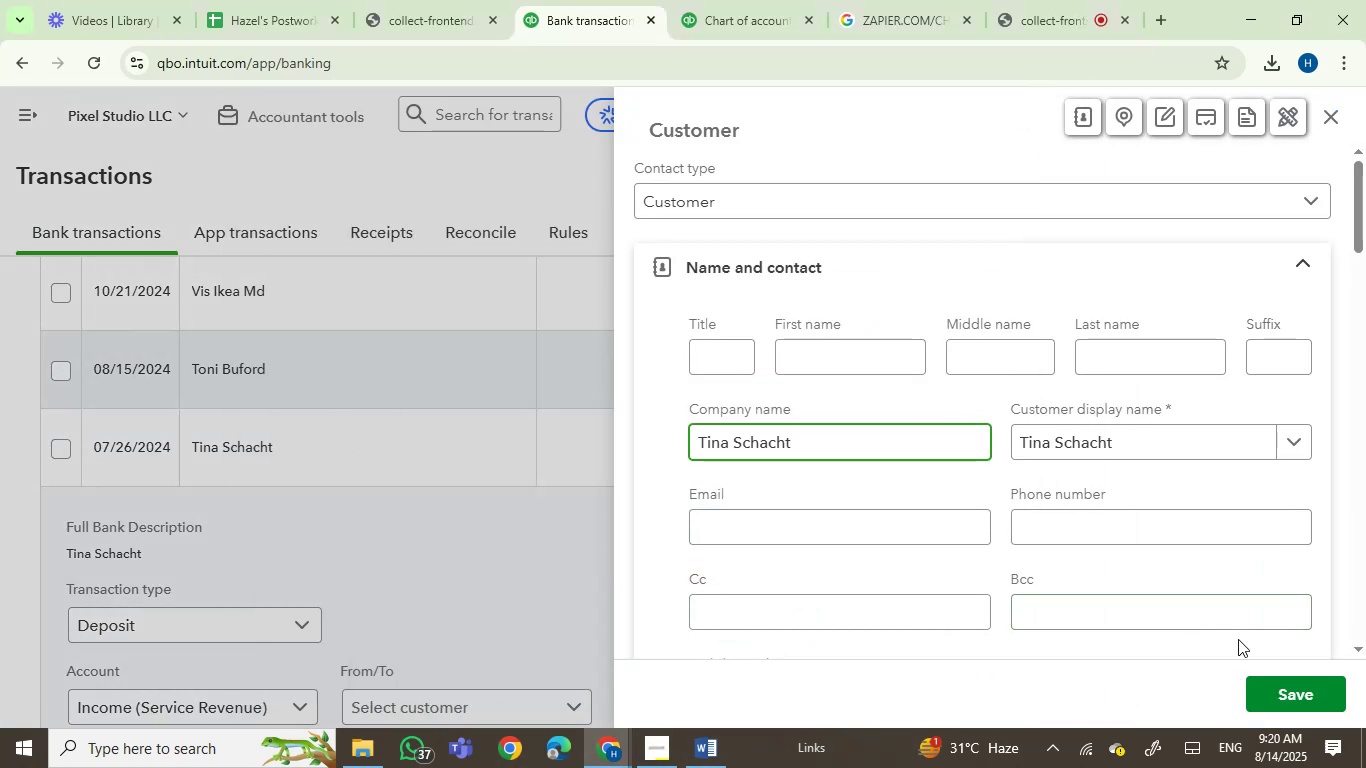 
left_click([1291, 686])
 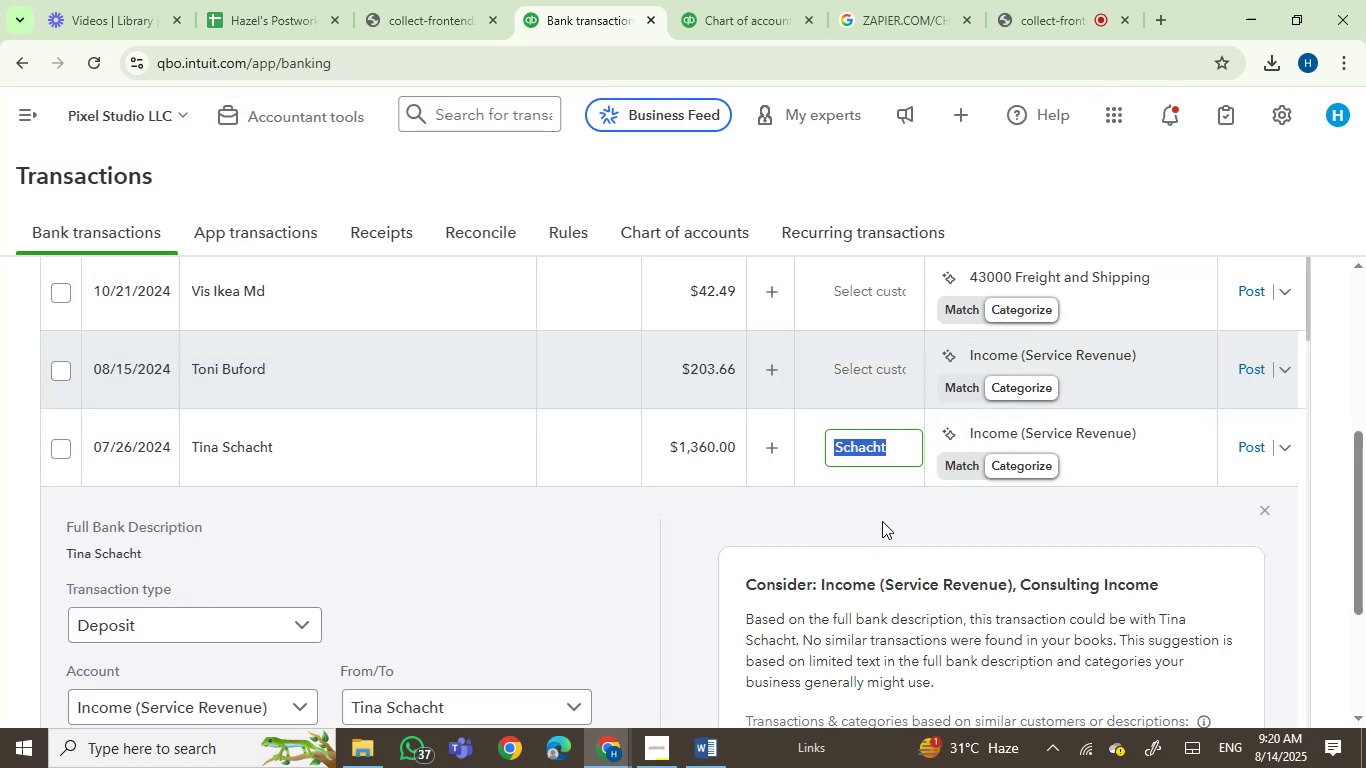 
wait(6.18)
 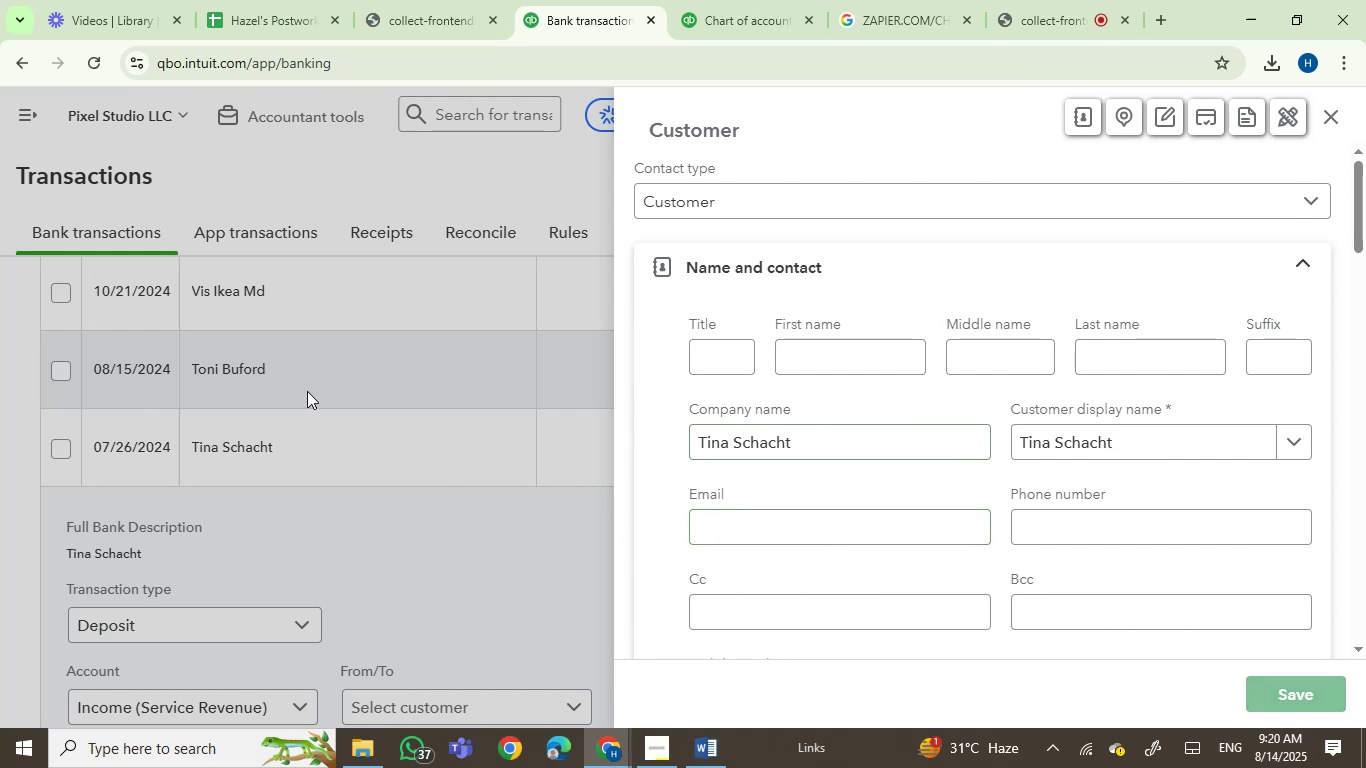 
left_click([1033, 434])
 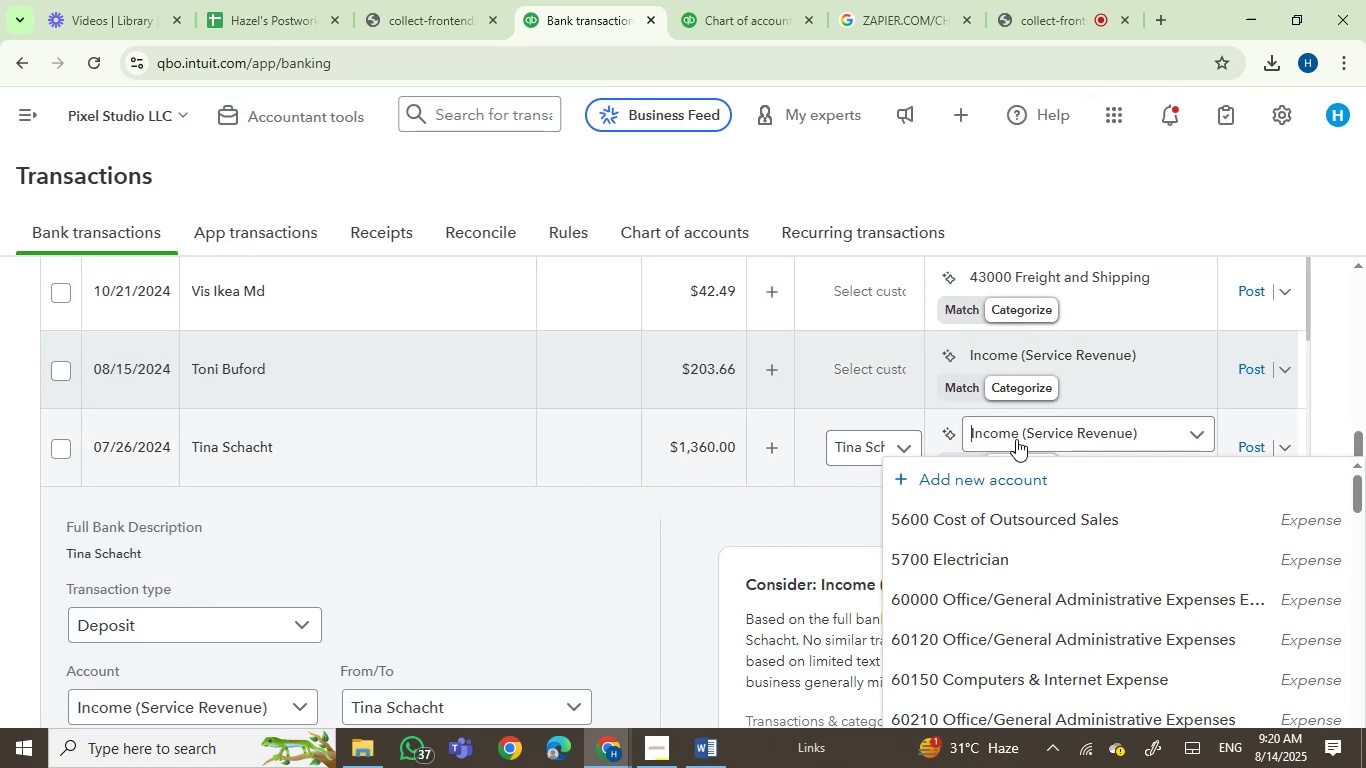 
left_click([1016, 439])
 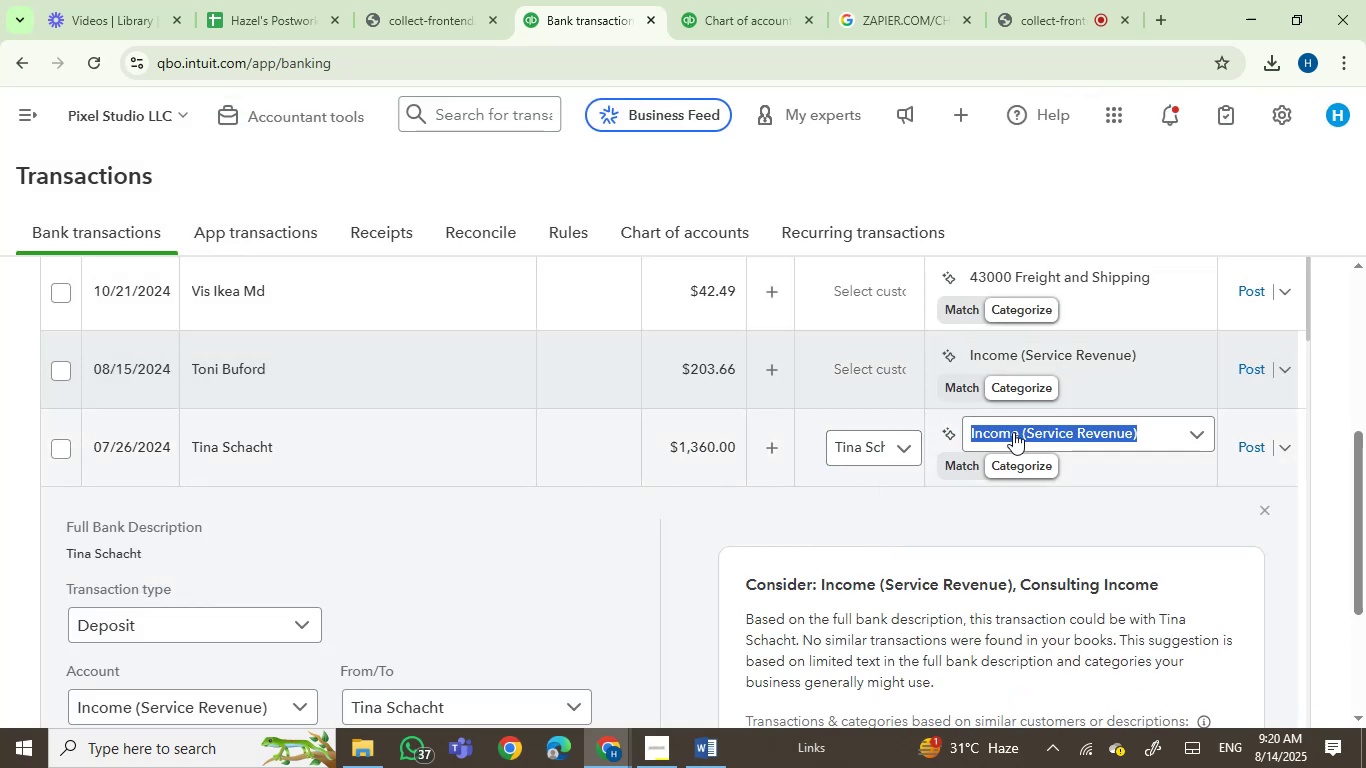 
type(serv)
 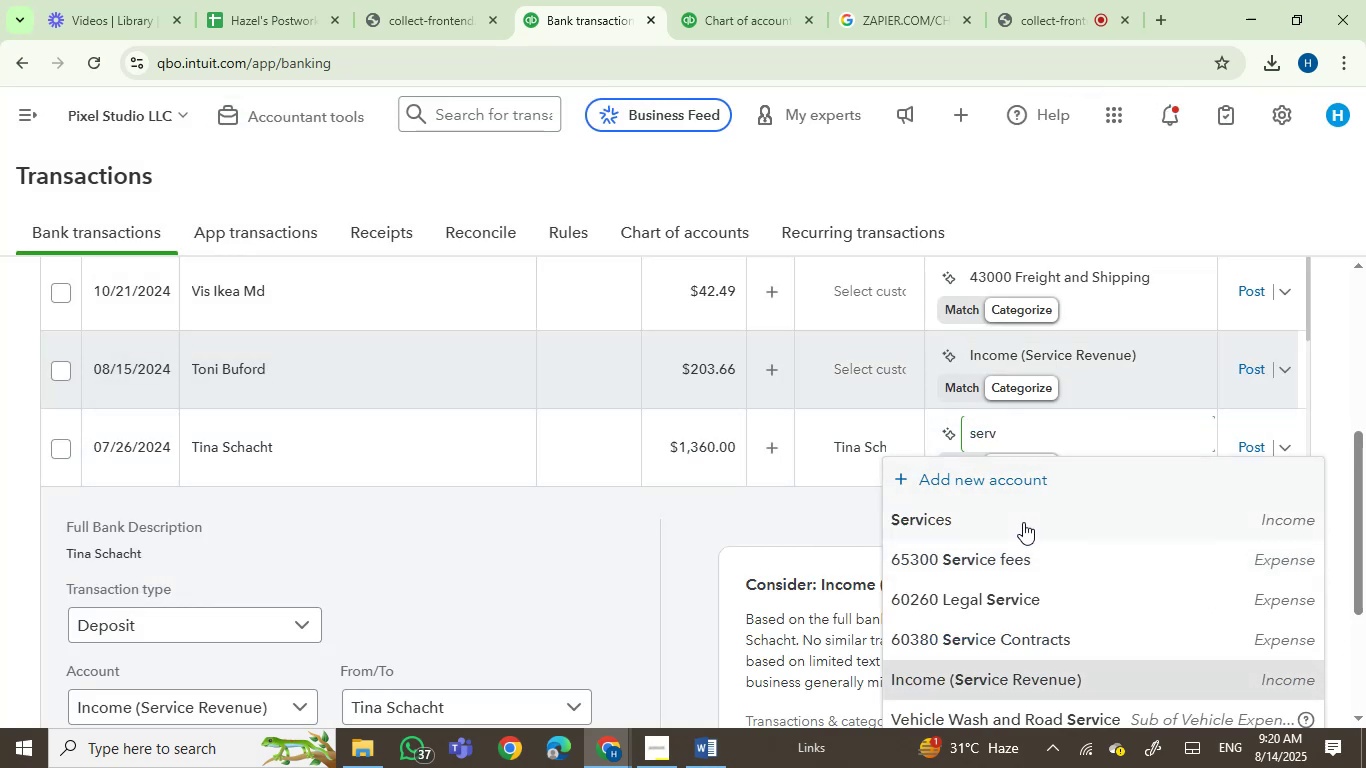 
left_click([1021, 523])
 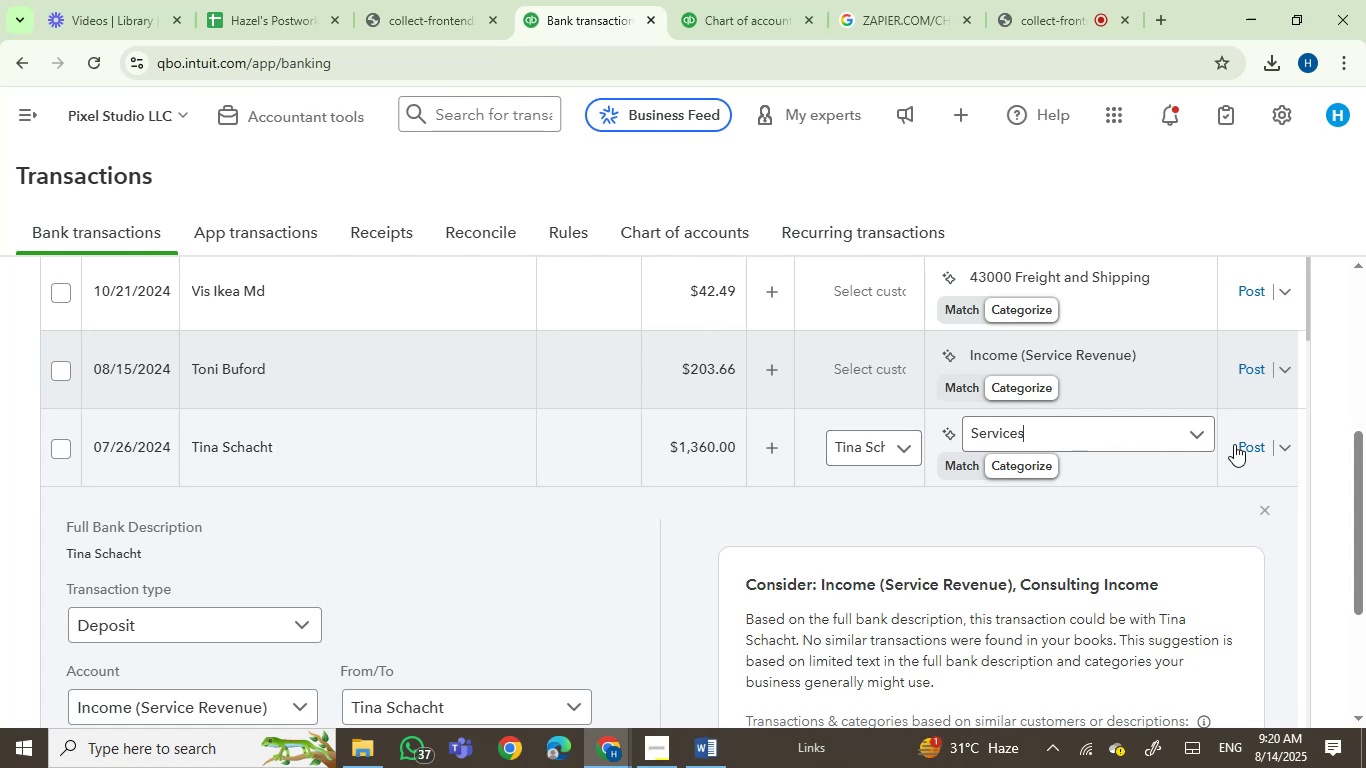 
left_click([1242, 447])
 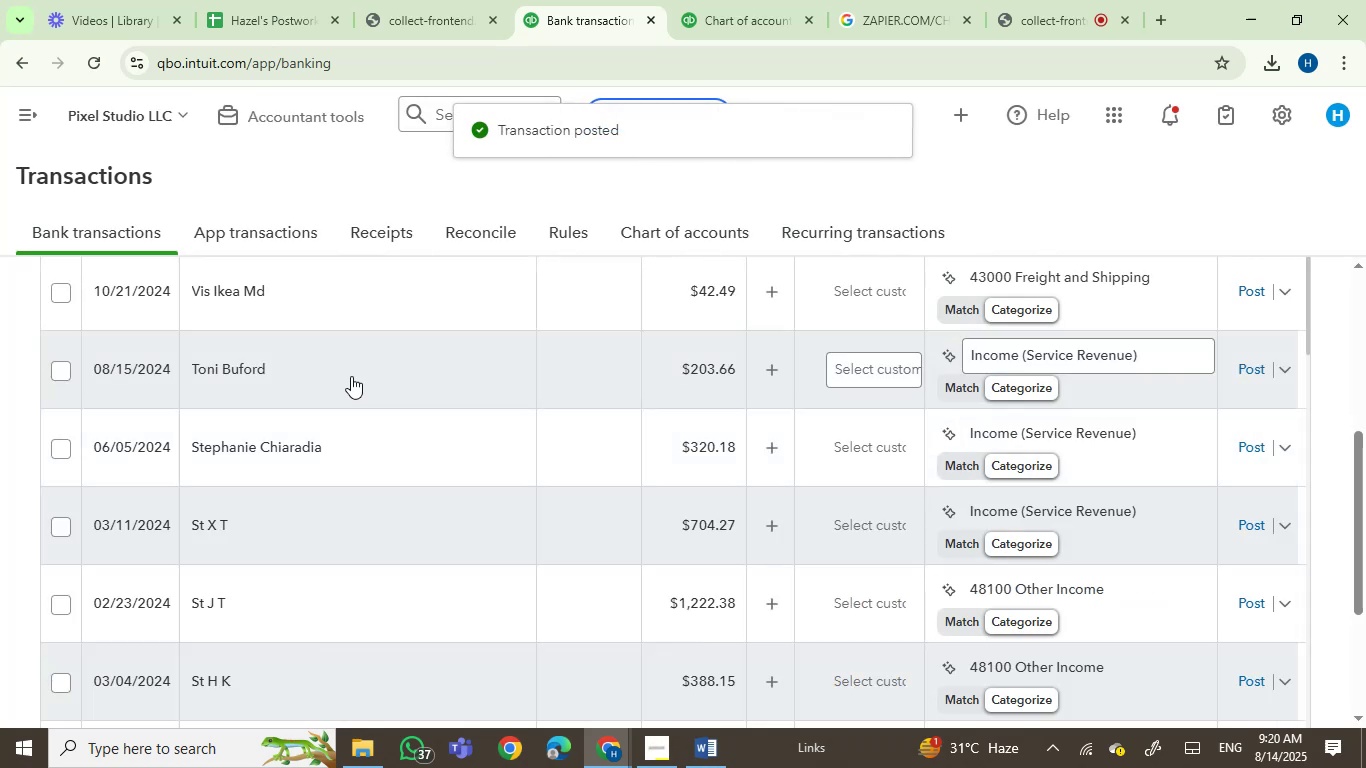 
wait(6.05)
 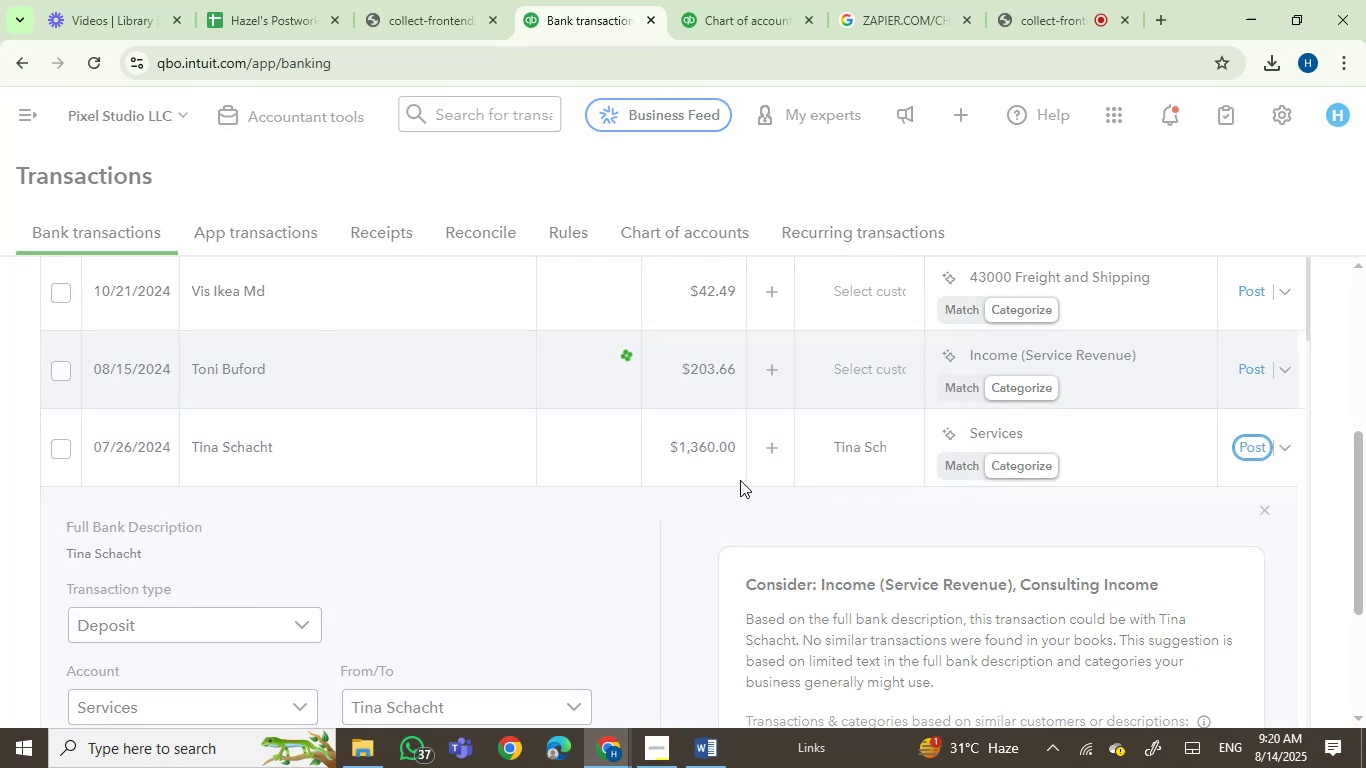 
left_click([347, 358])
 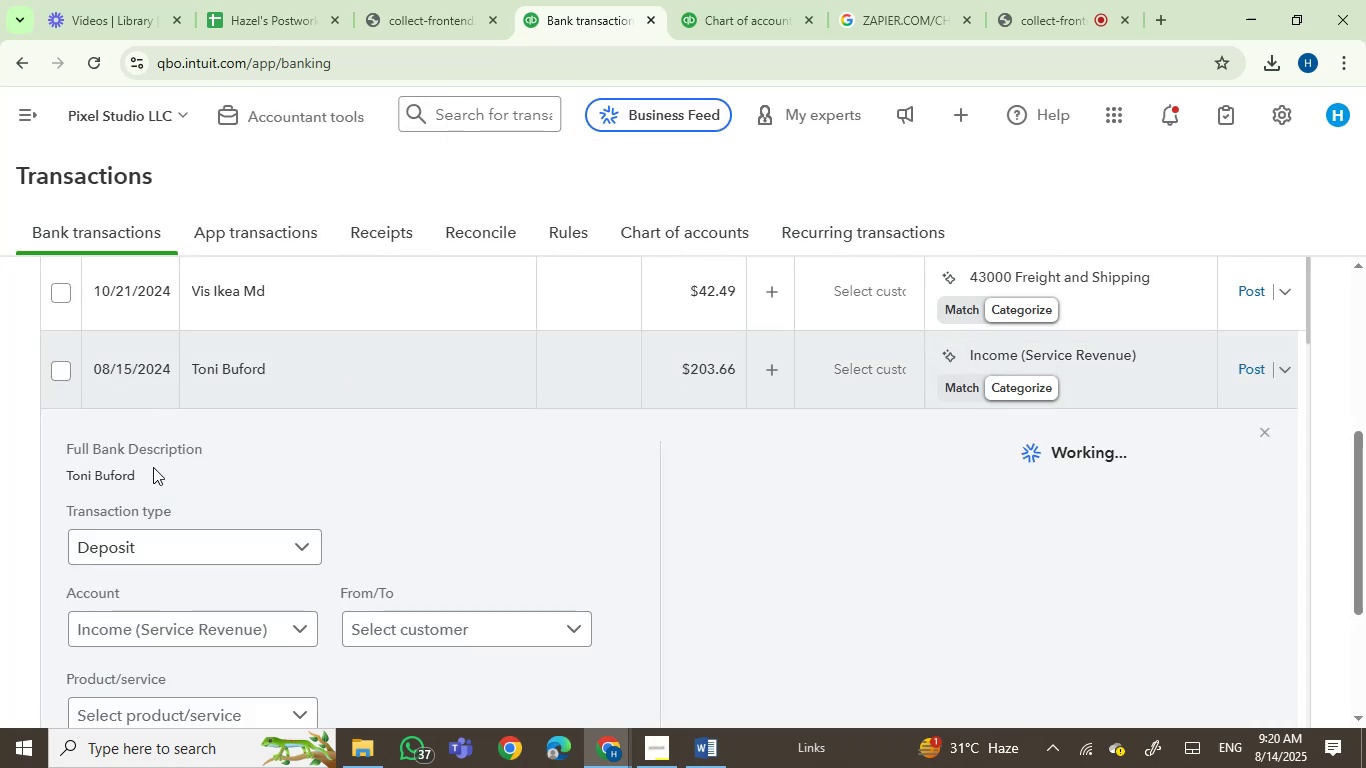 
left_click_drag(start_coordinate=[142, 471], to_coordinate=[65, 476])
 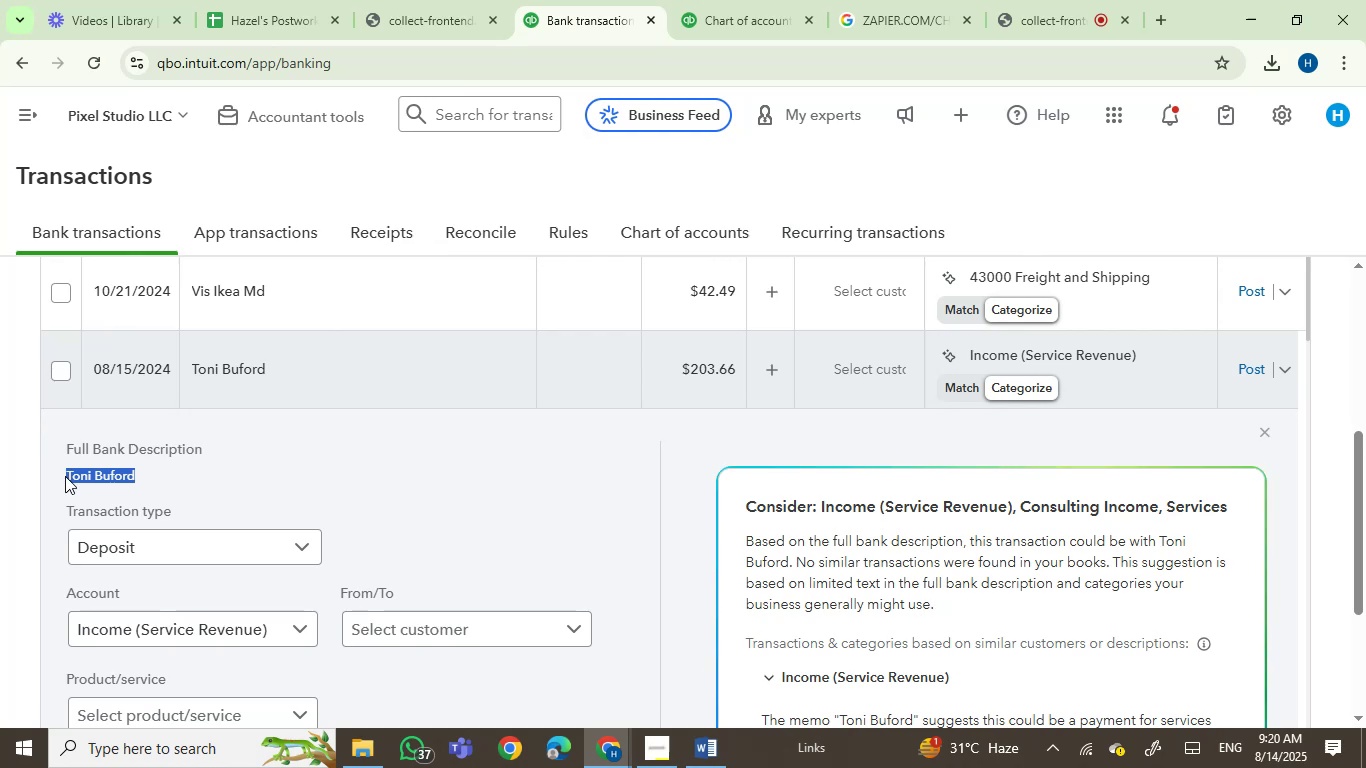 
key(Control+C)
 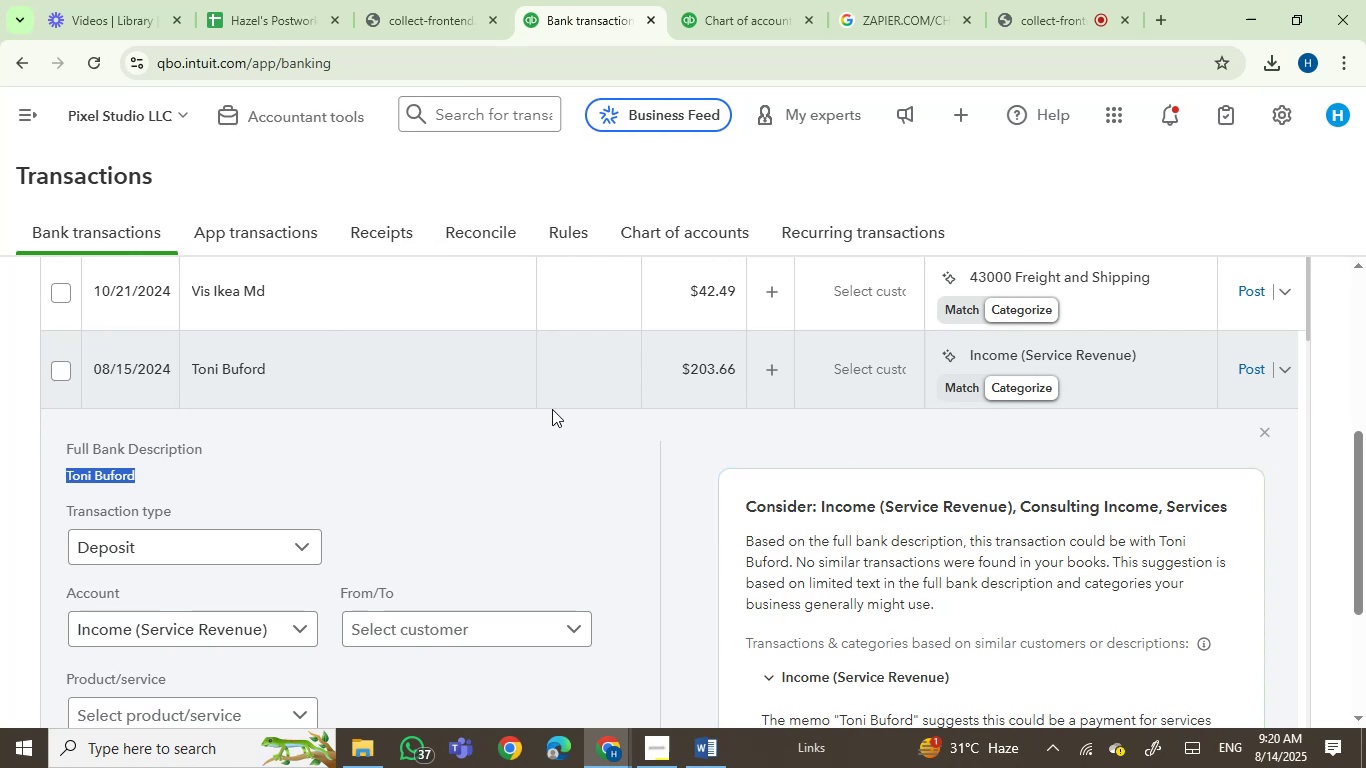 
left_click([461, 363])
 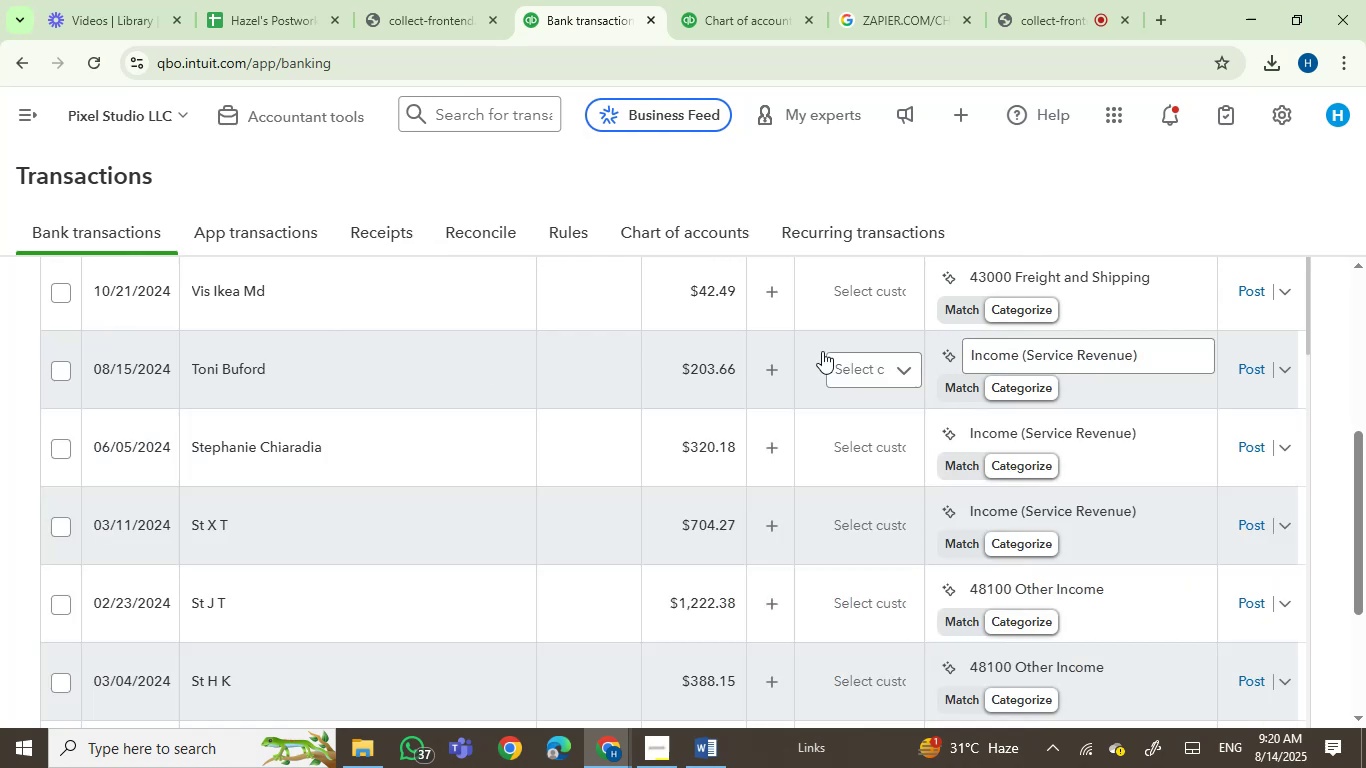 
left_click([891, 374])
 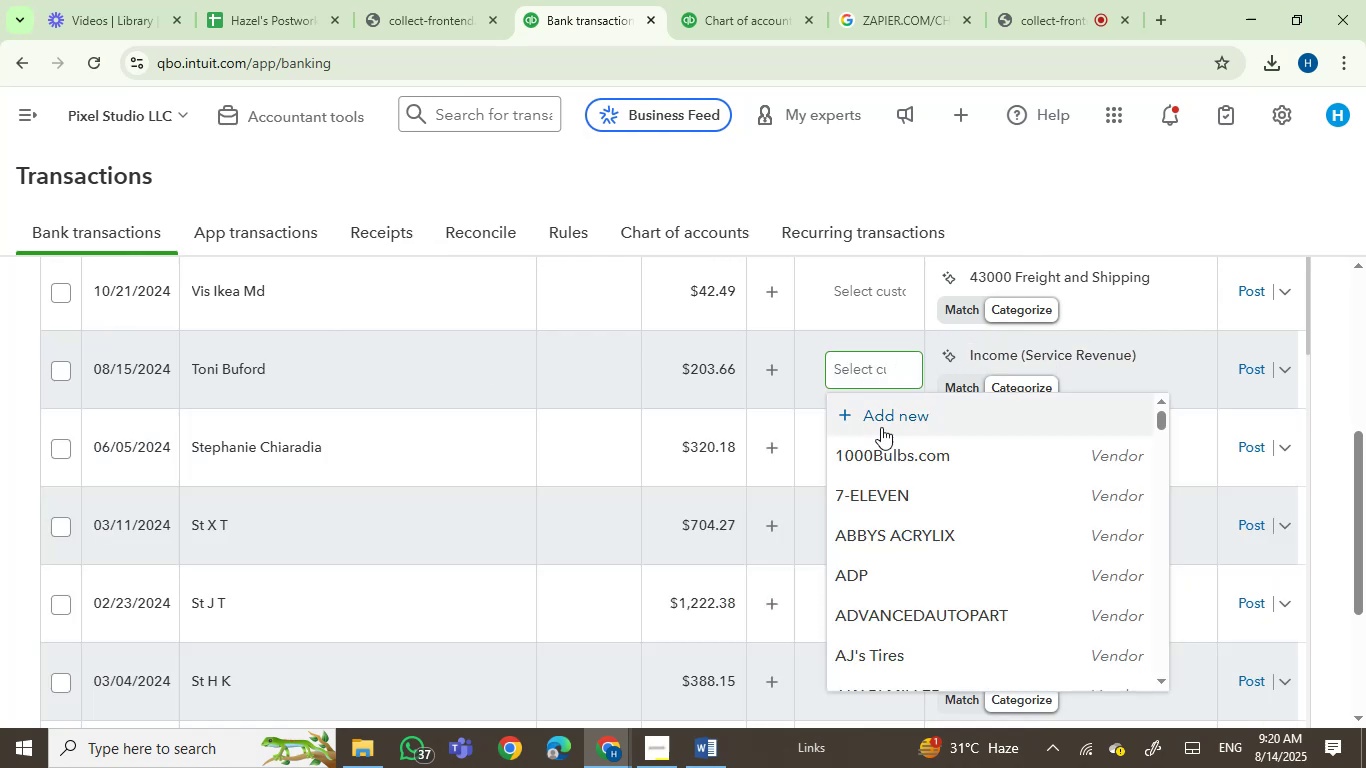 
left_click([881, 426])
 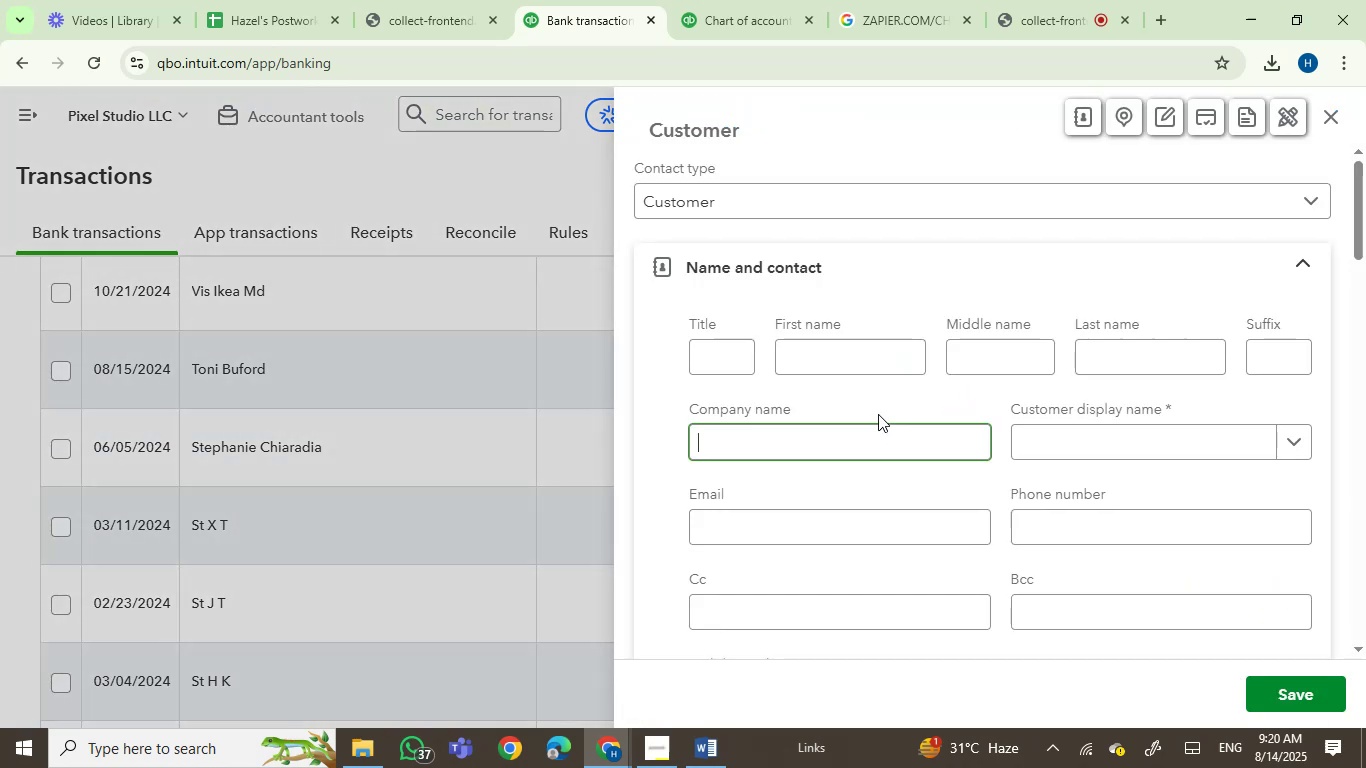 
key(Control+V)
 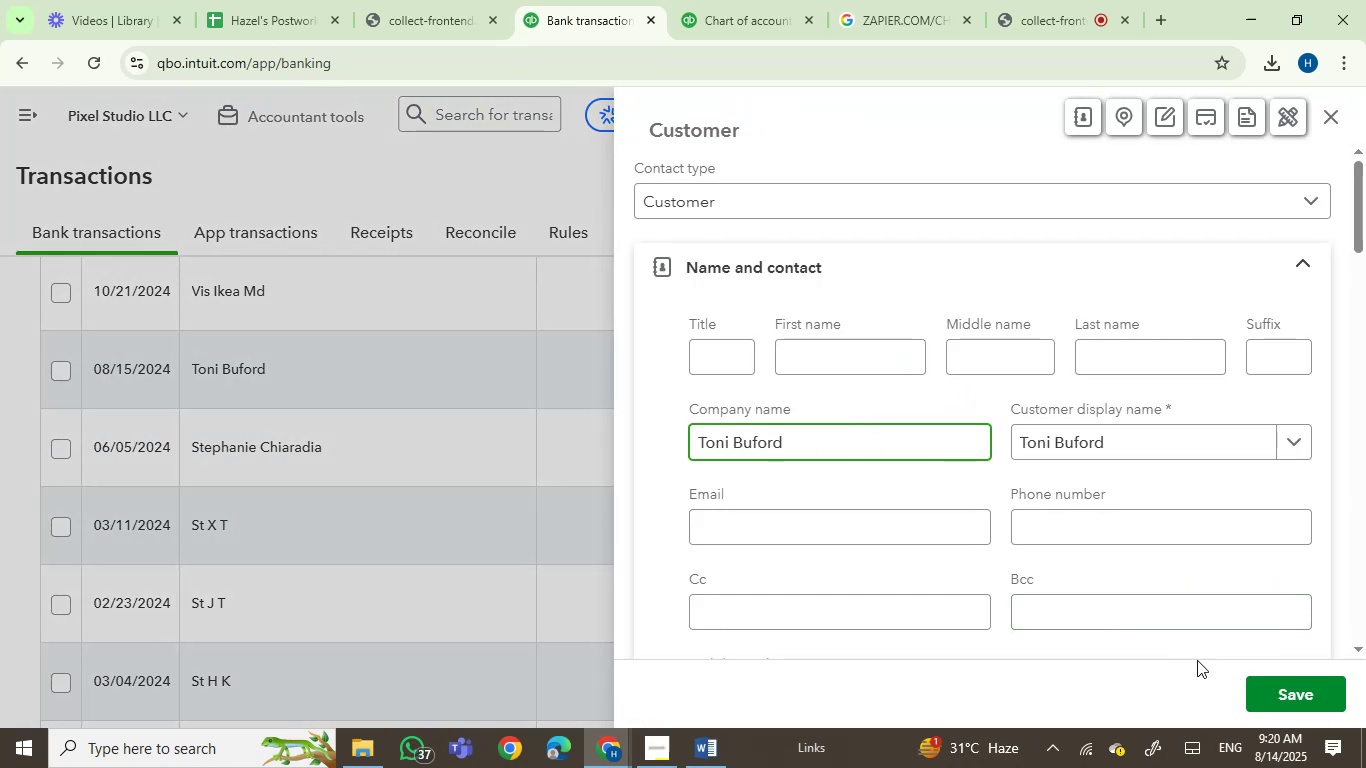 
left_click([1286, 696])
 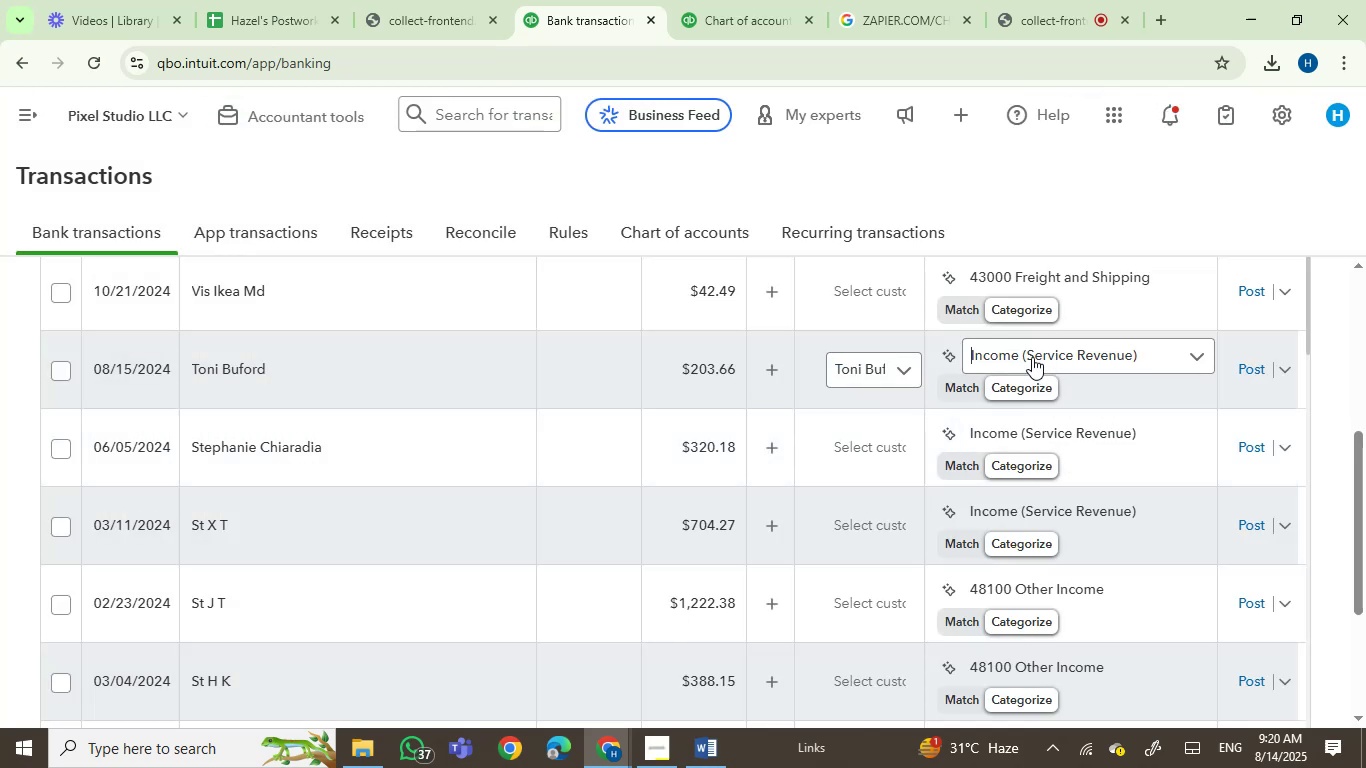 
wait(5.63)
 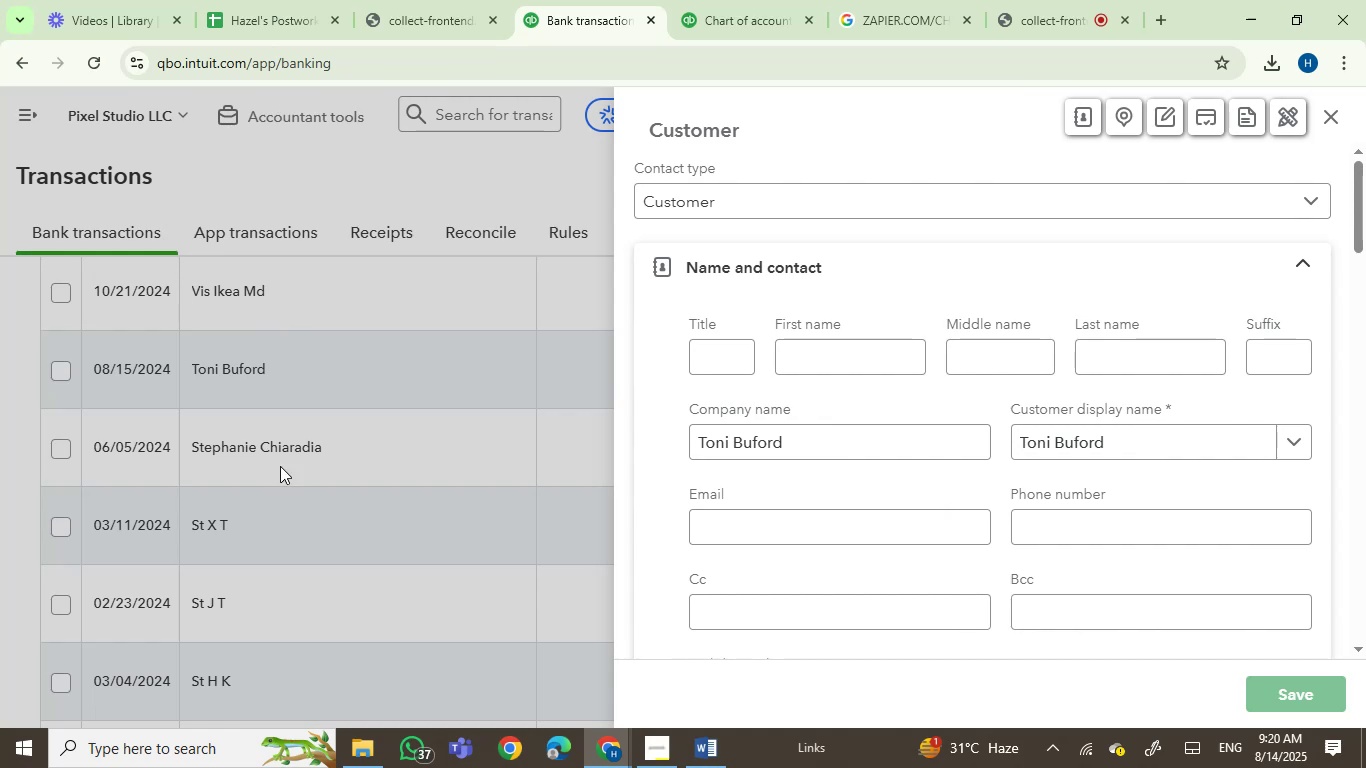 
left_click([1007, 353])
 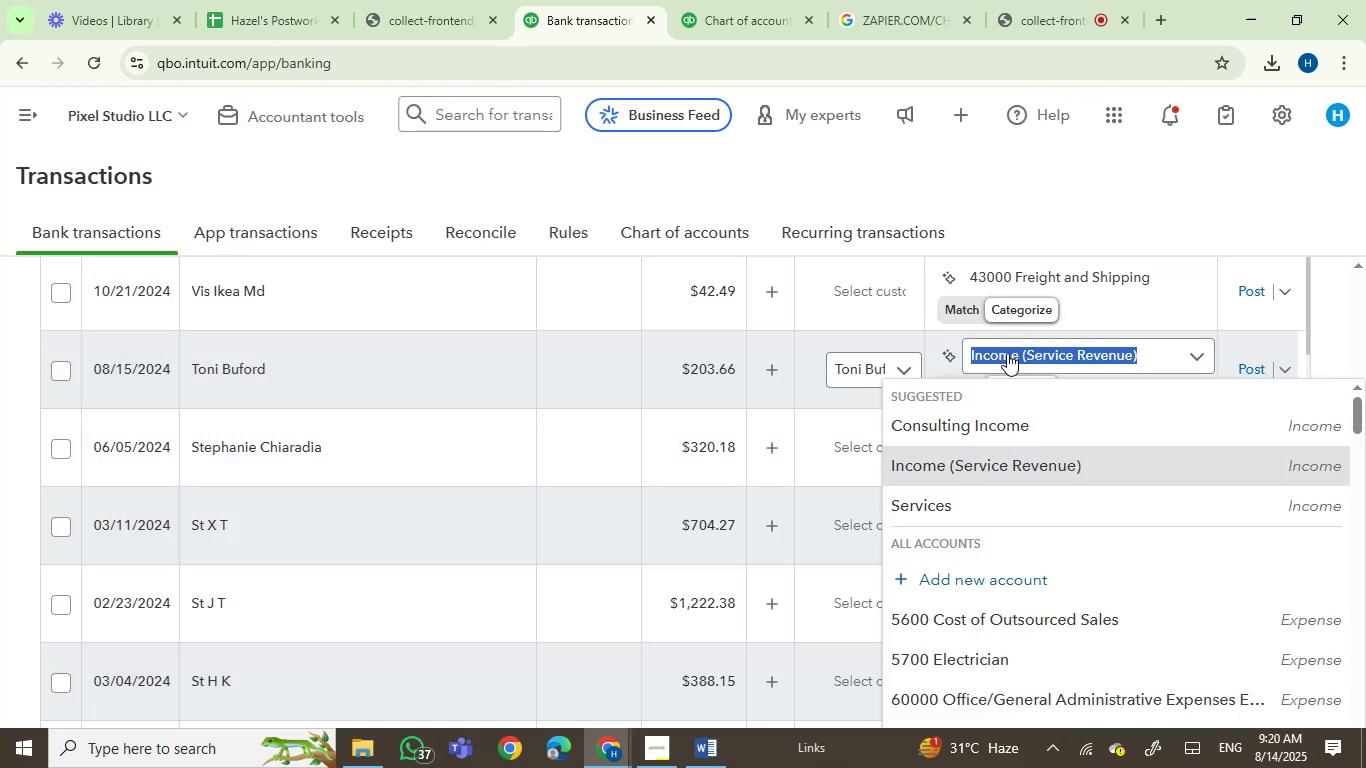 
type(serv)
 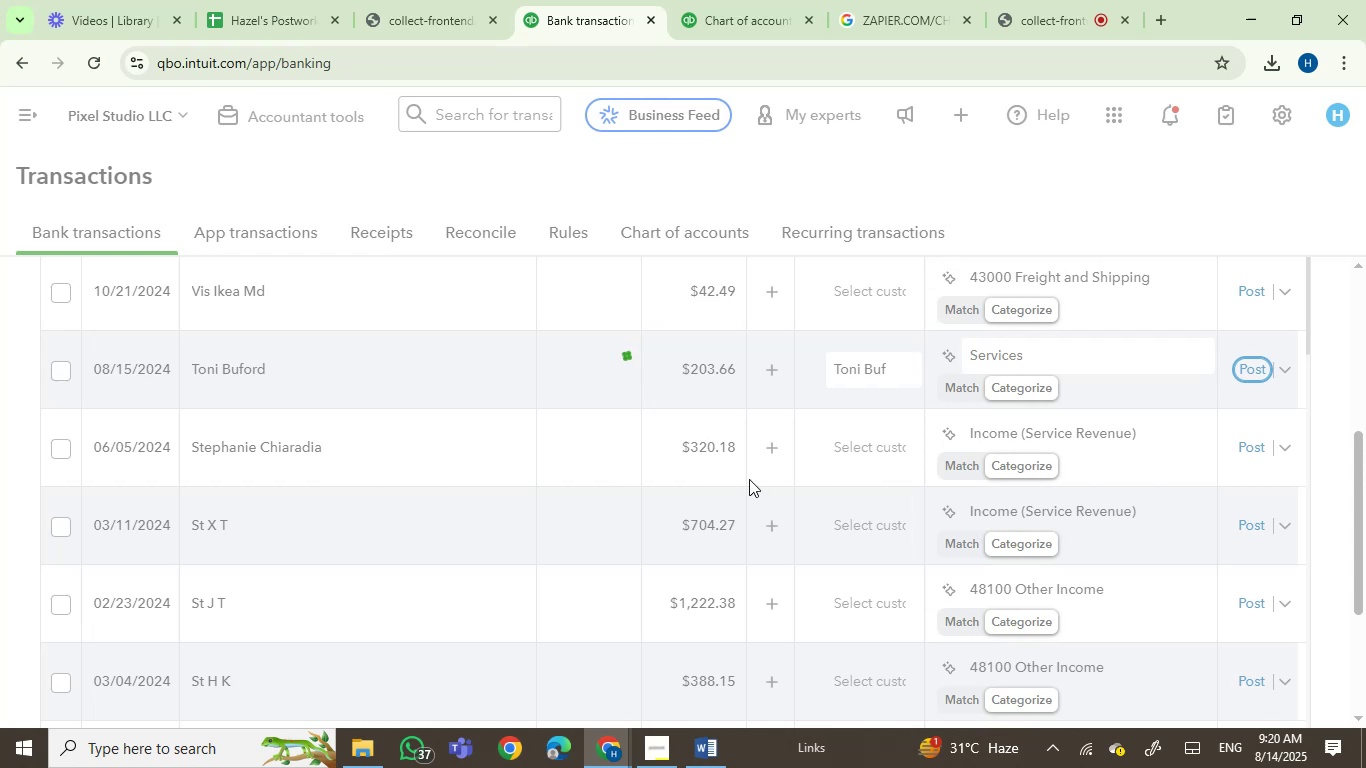 
wait(8.92)
 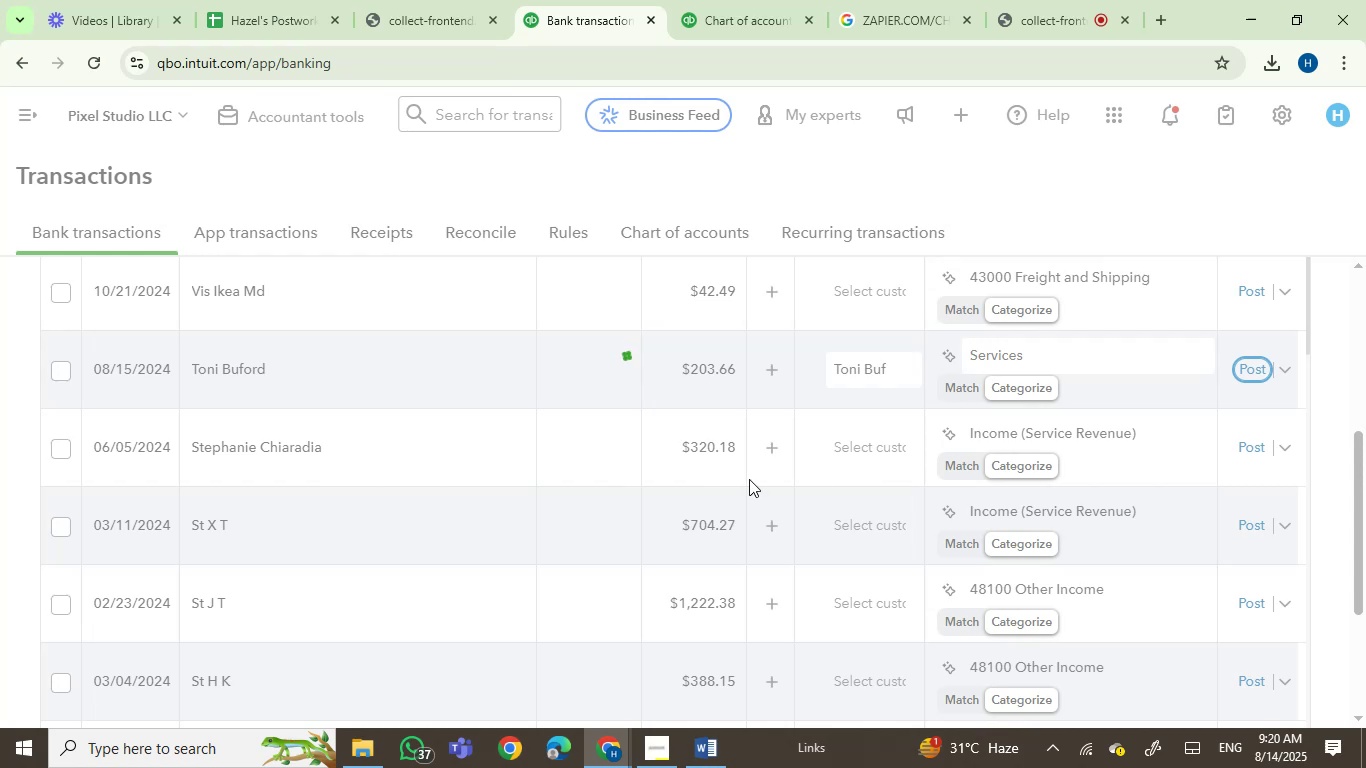 
left_click_drag(start_coordinate=[331, 370], to_coordinate=[186, 371])
 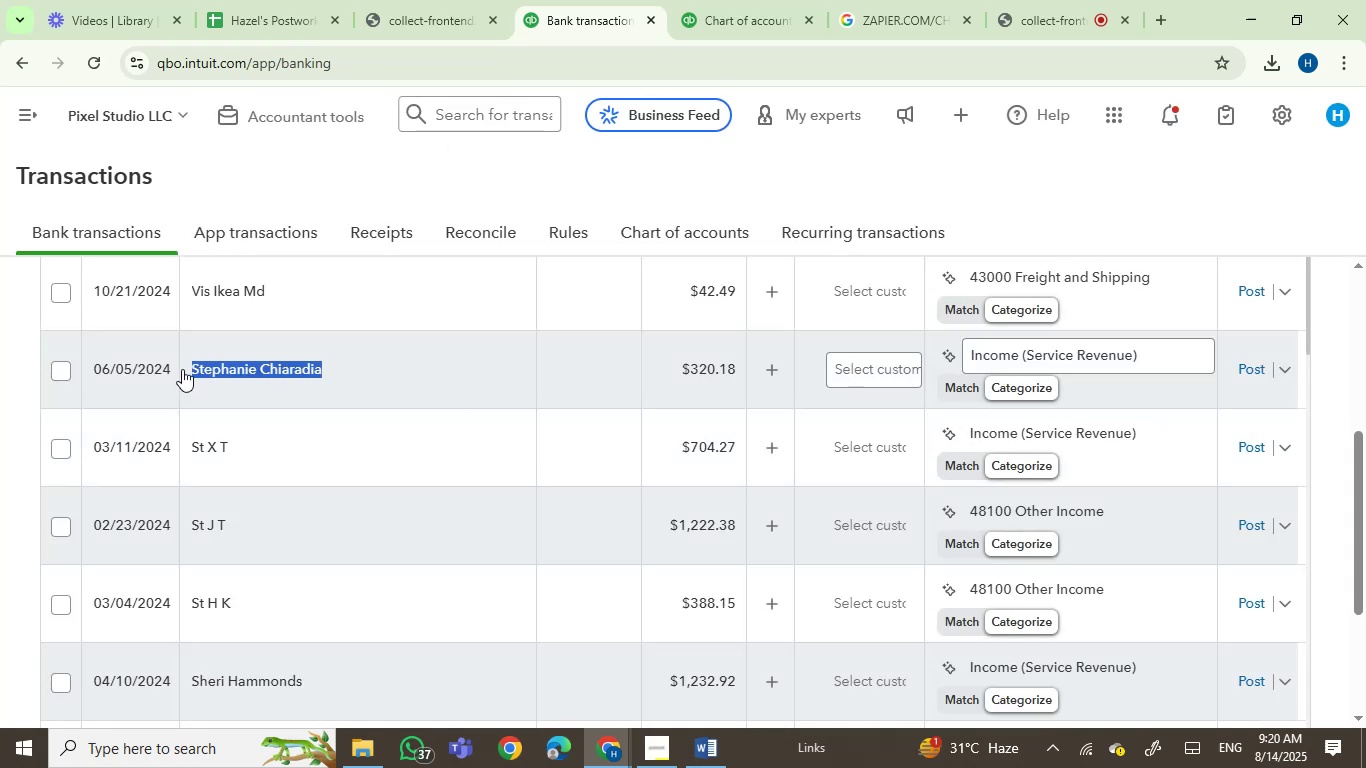 
key(Control+C)
 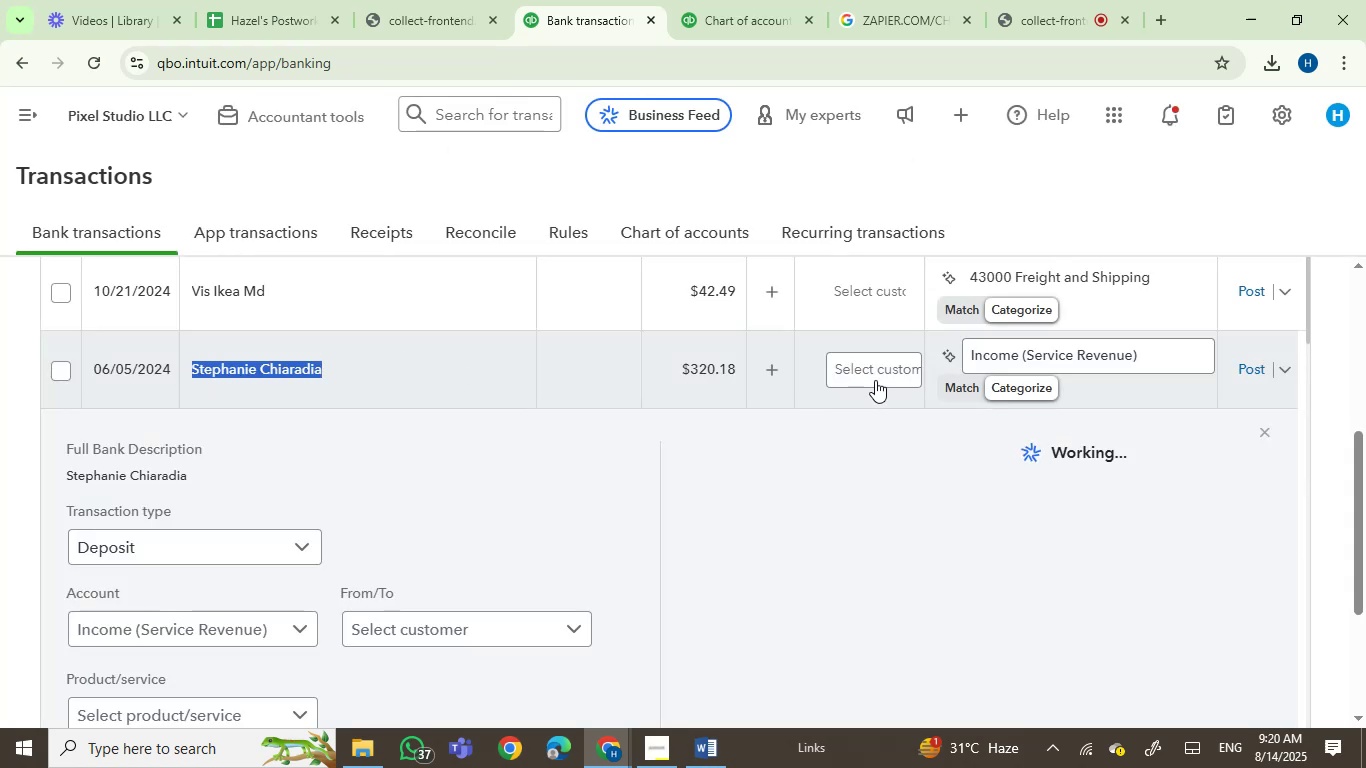 
left_click([875, 367])
 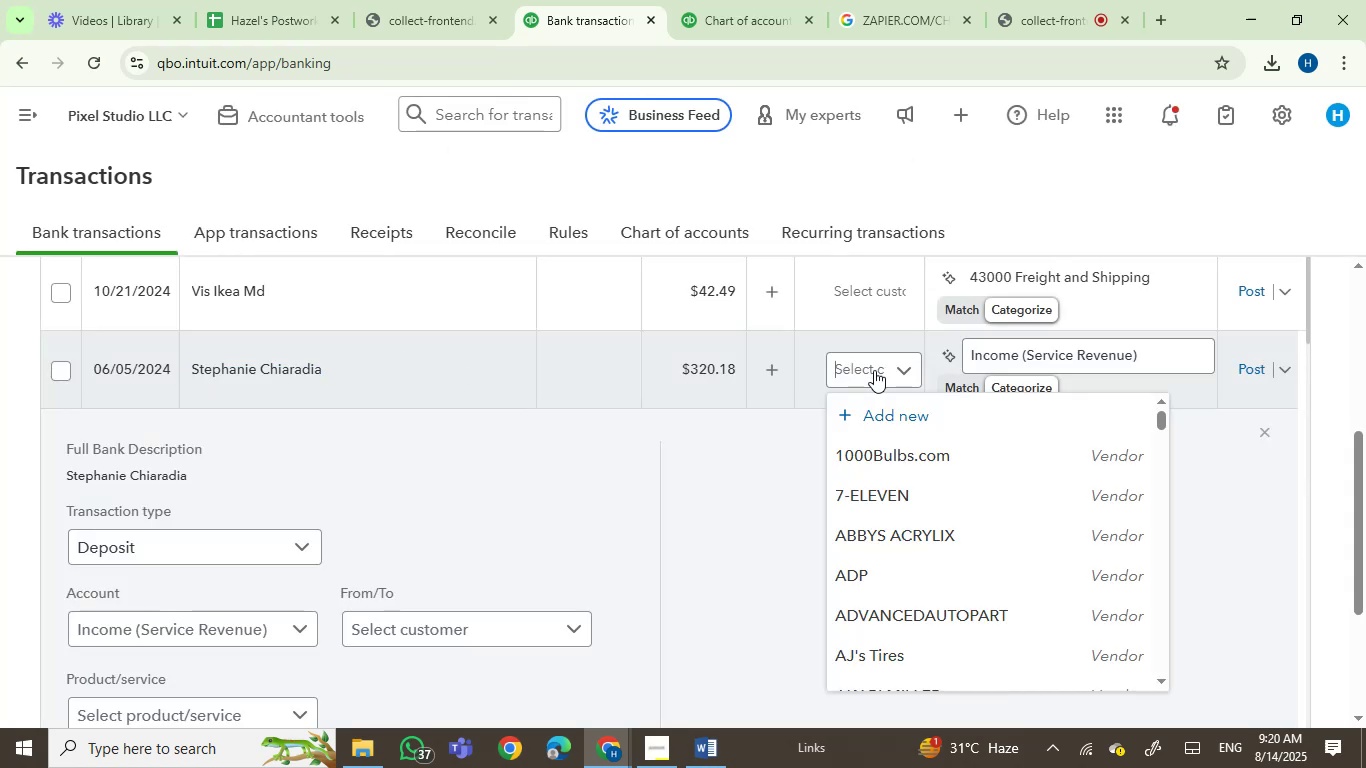 
key(Control+V)
 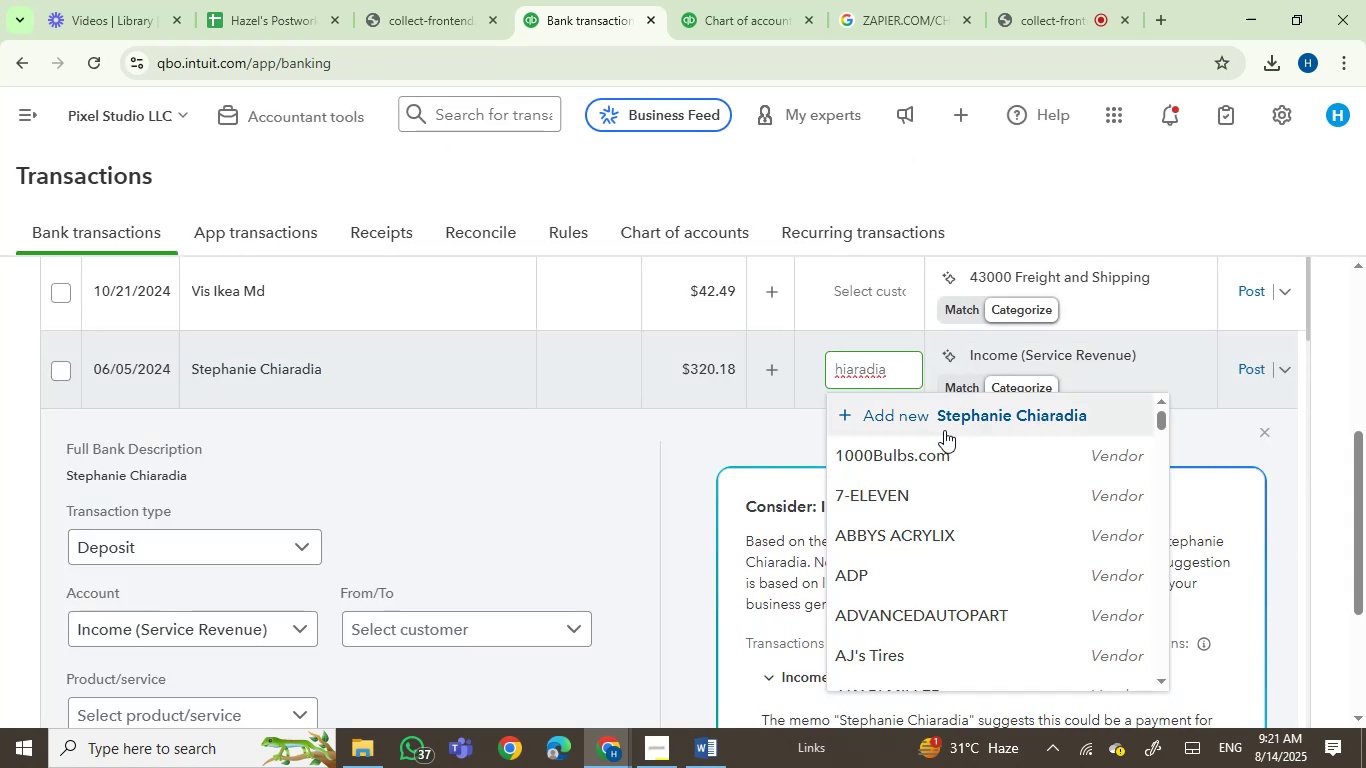 
left_click([948, 415])
 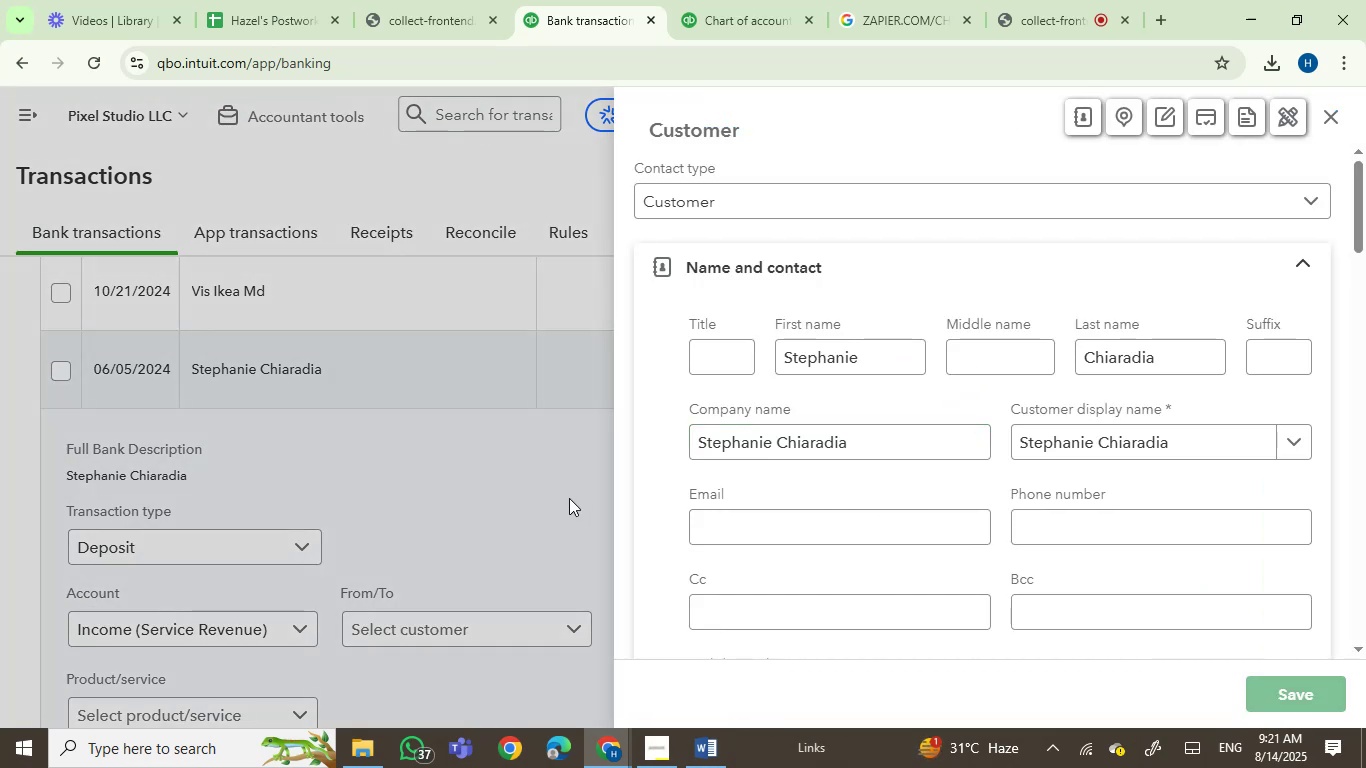 
wait(5.59)
 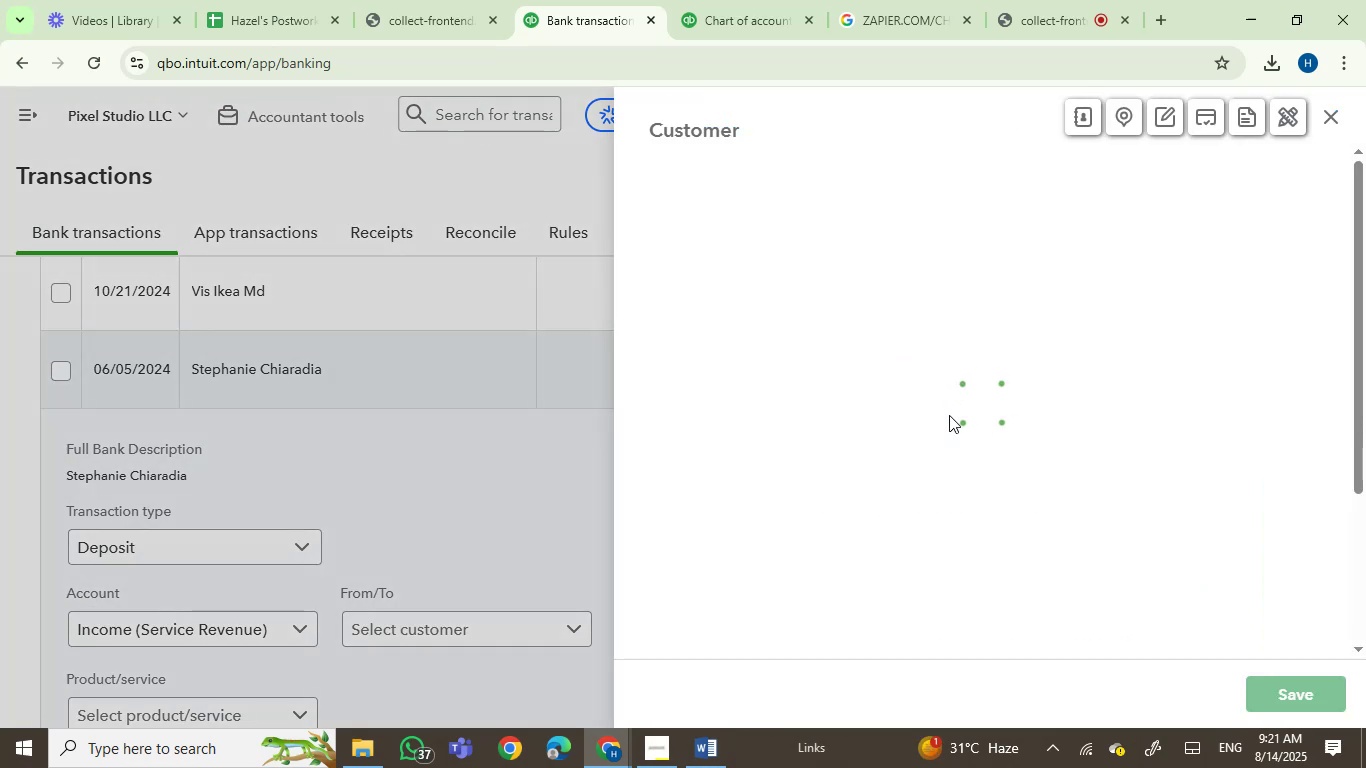 
left_click([1043, 350])
 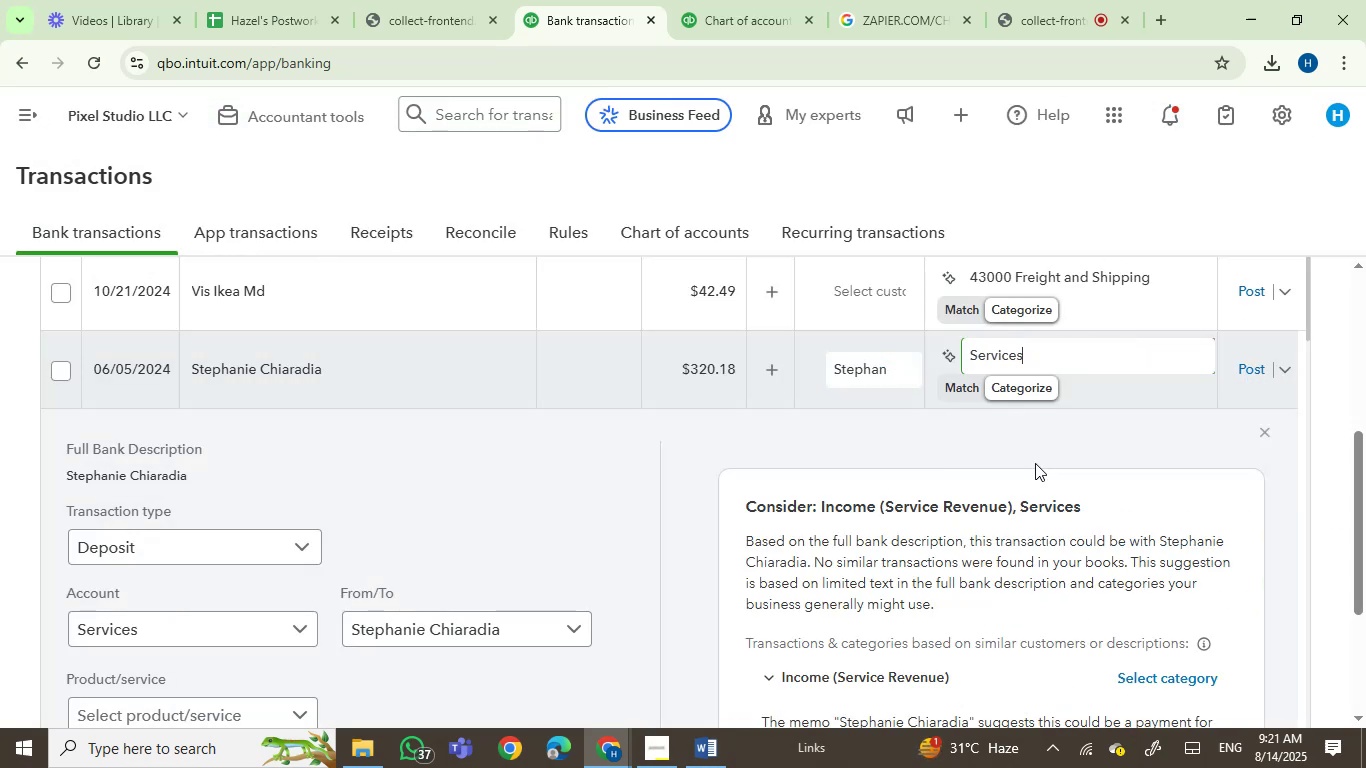 
left_click([1247, 367])
 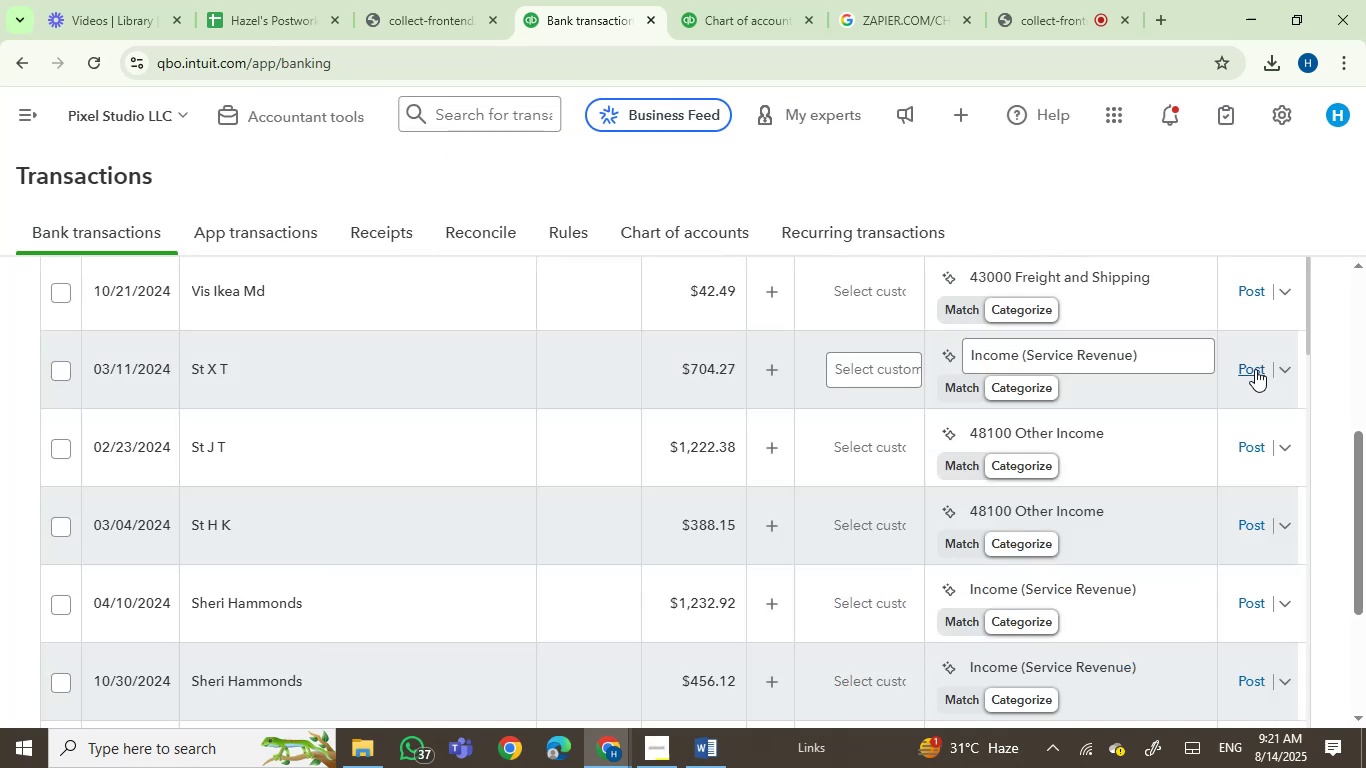 
wait(14.63)
 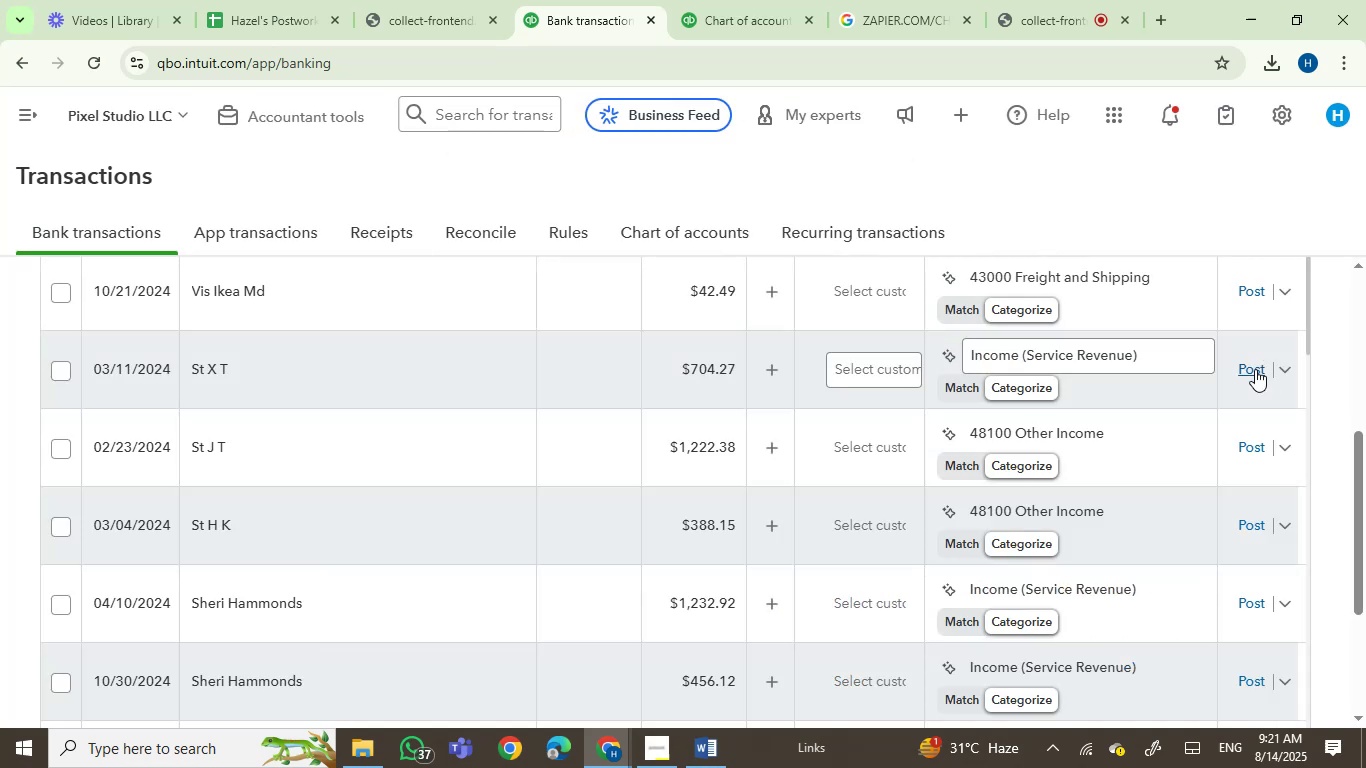 
scroll: coordinate [867, 356], scroll_direction: down, amount: 2.0
 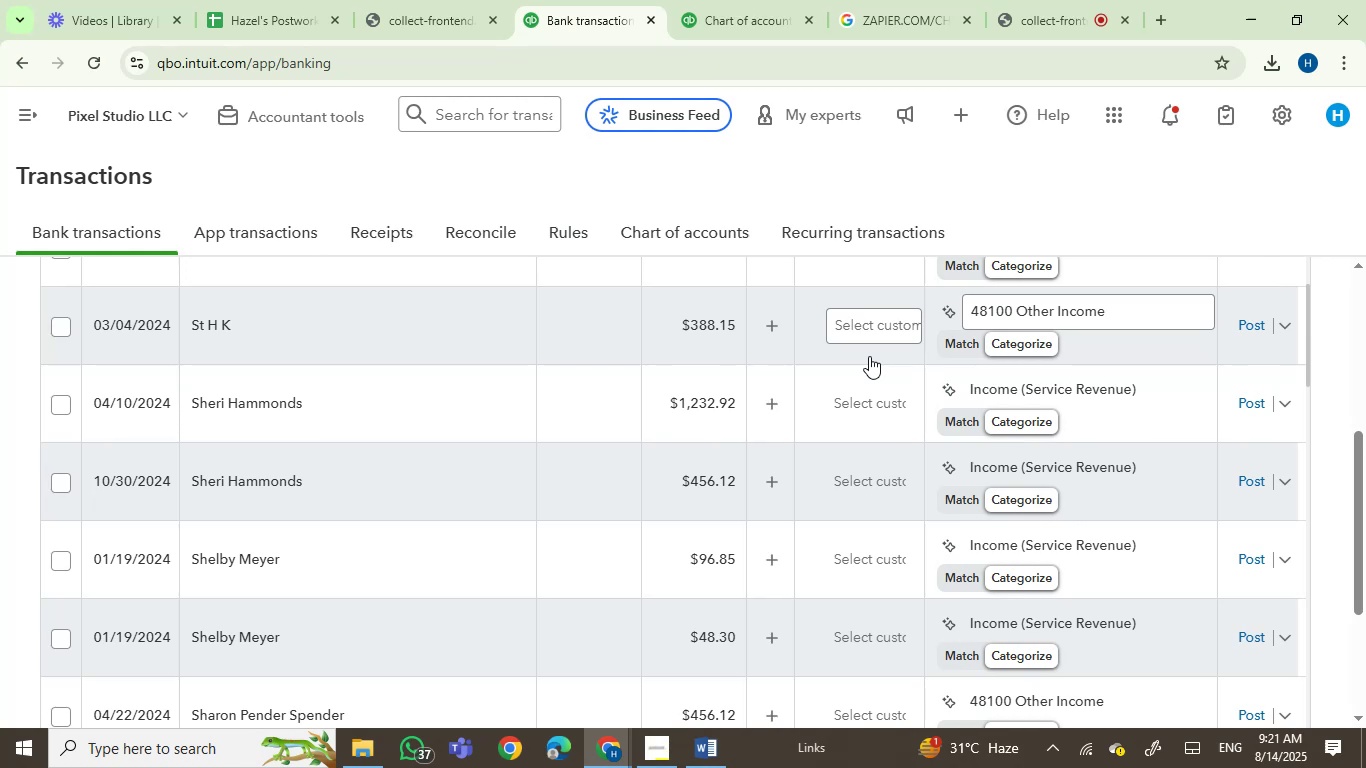 
wait(16.15)
 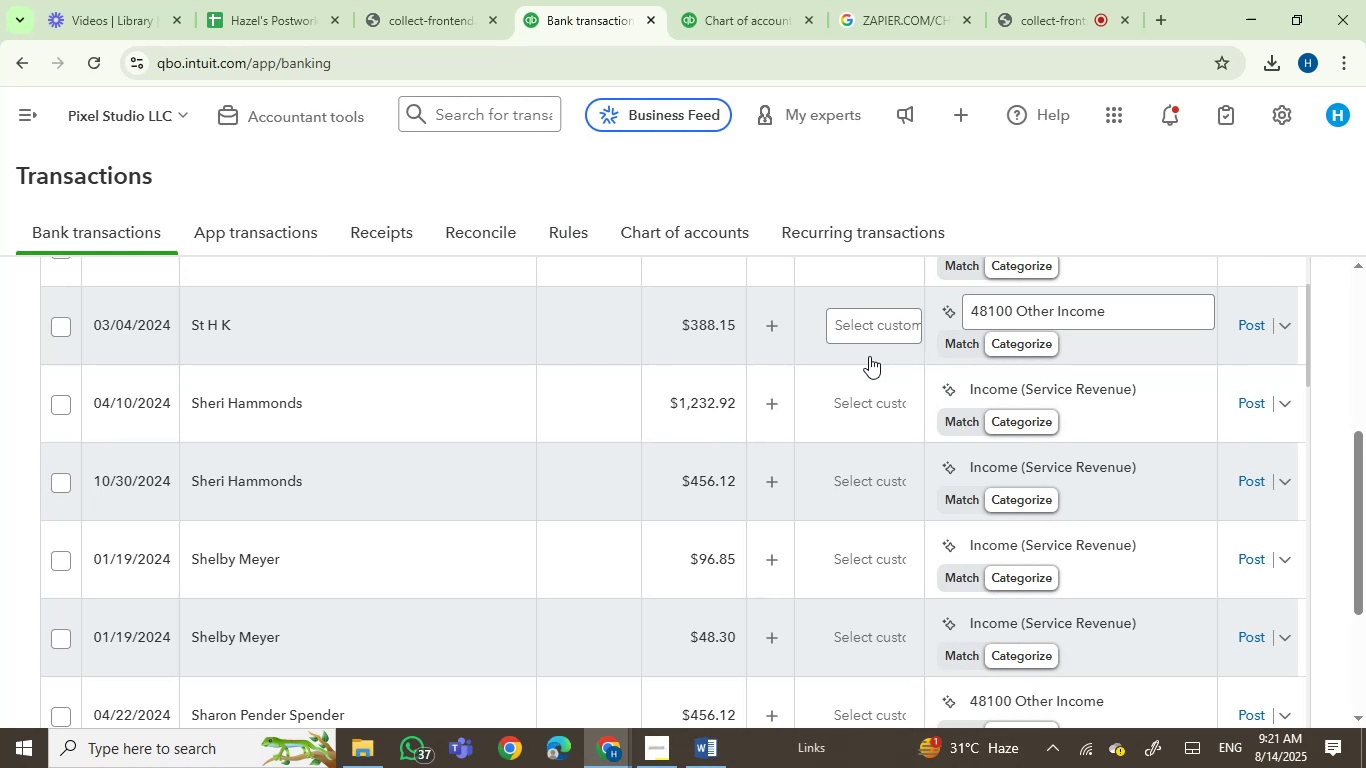 
left_click_drag(start_coordinate=[339, 410], to_coordinate=[188, 399])
 